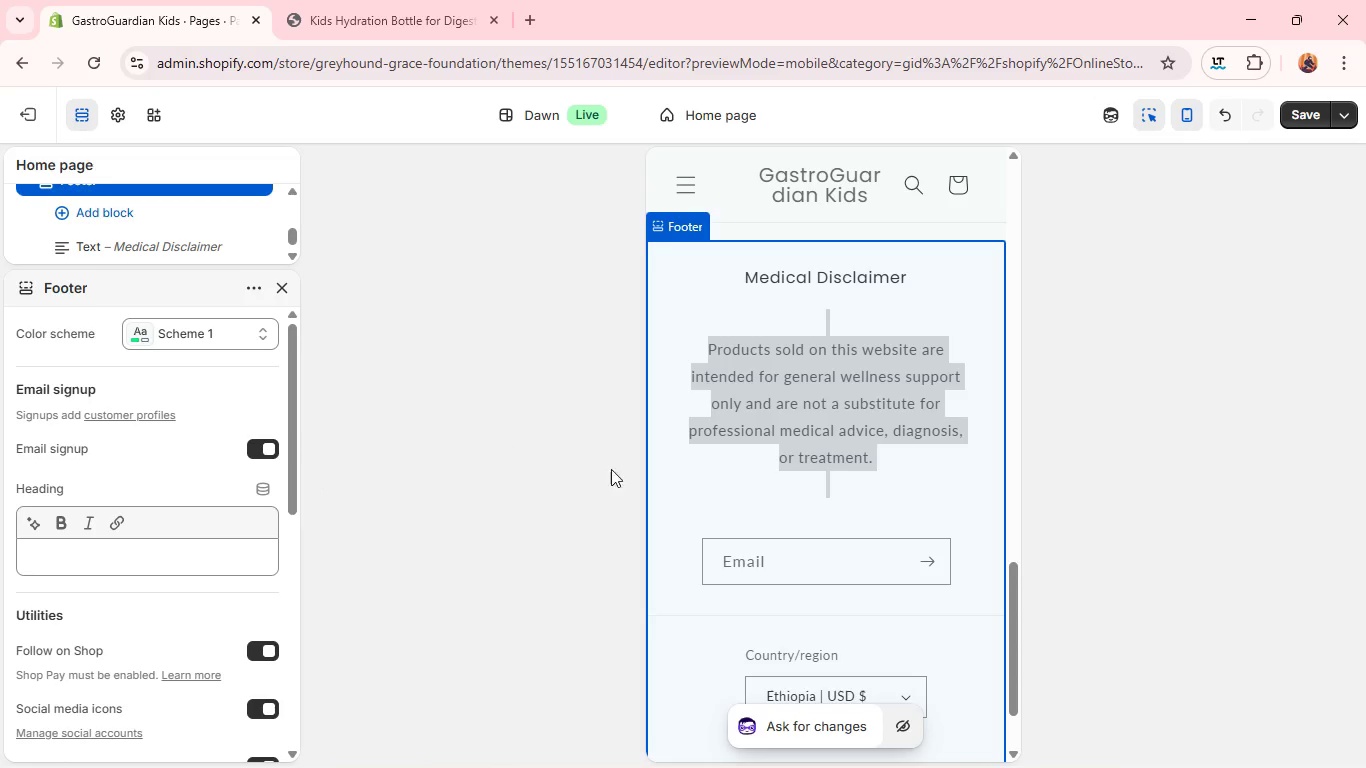 
left_click_drag(start_coordinate=[798, 542], to_coordinate=[787, 757])
 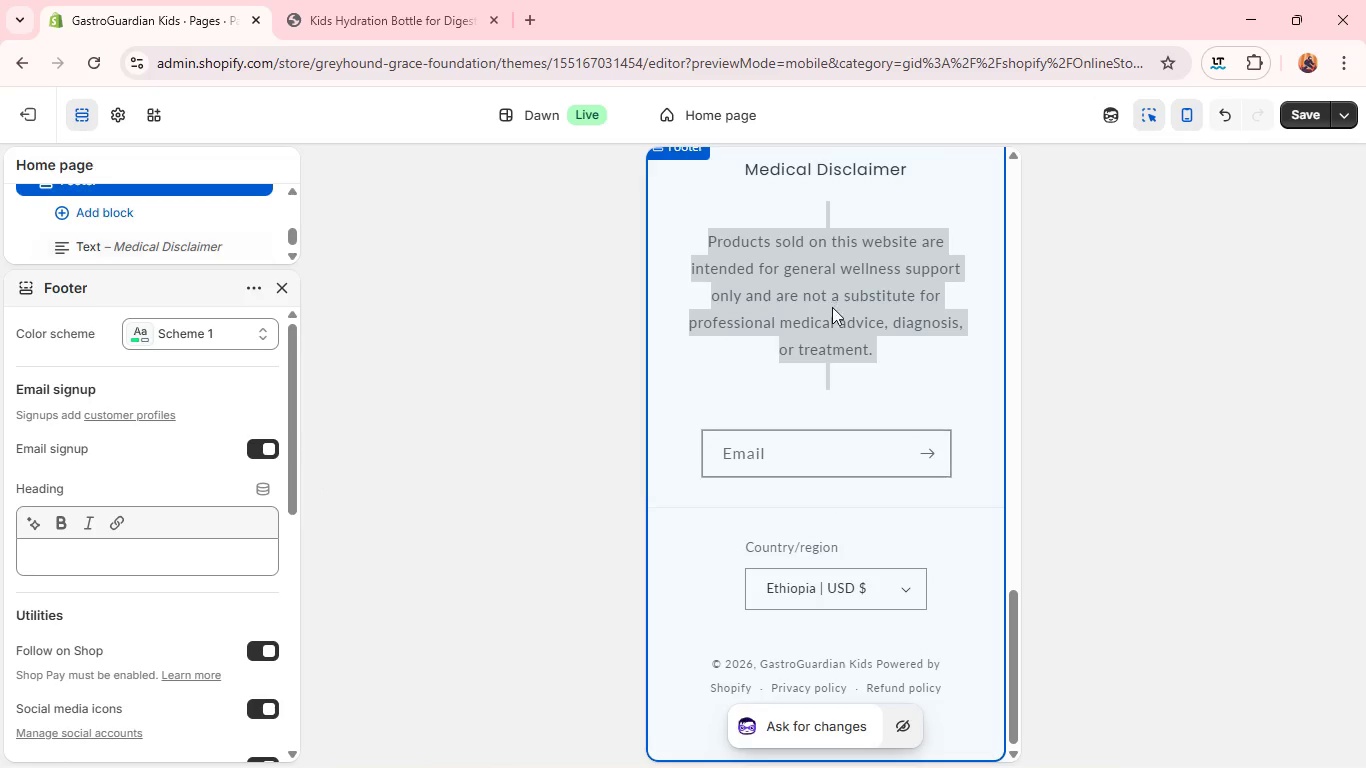 
left_click_drag(start_coordinate=[814, 284], to_coordinate=[815, 664])
 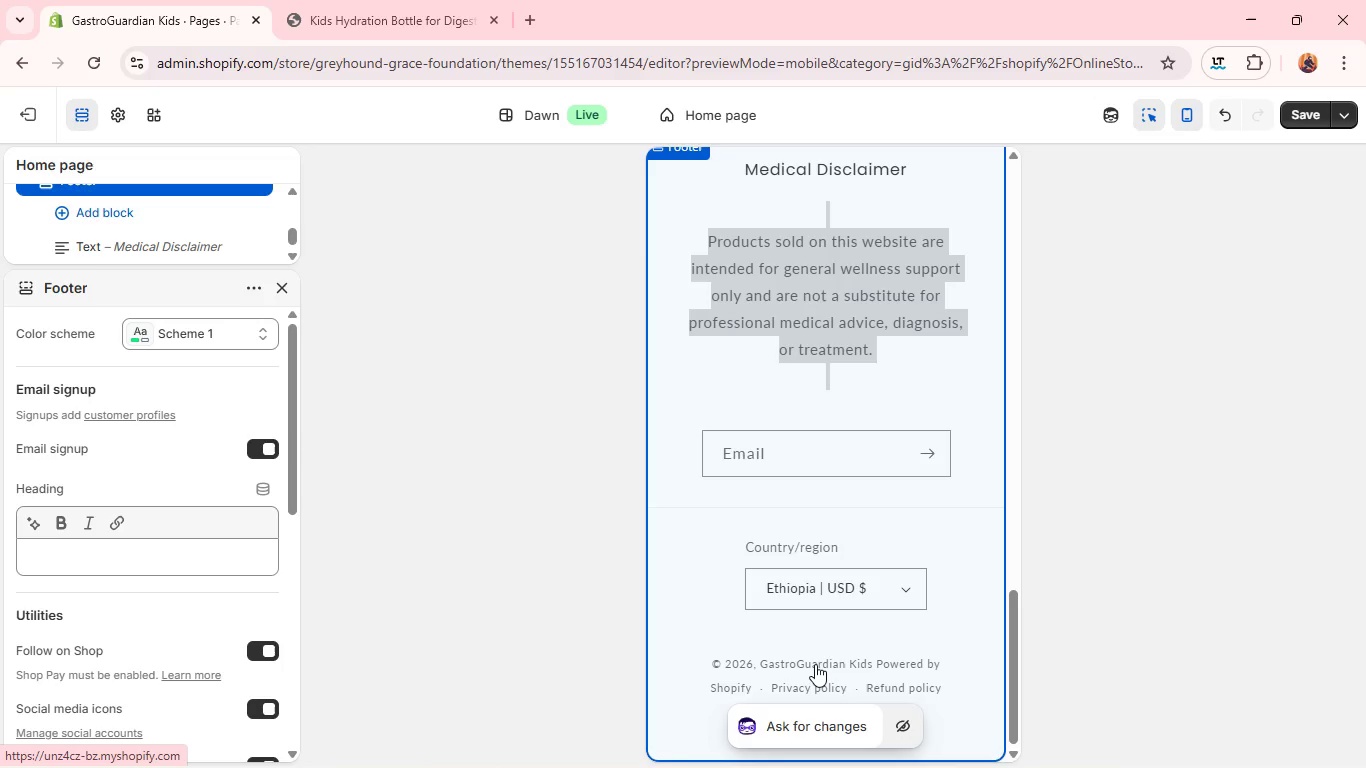 
wait(45.59)
 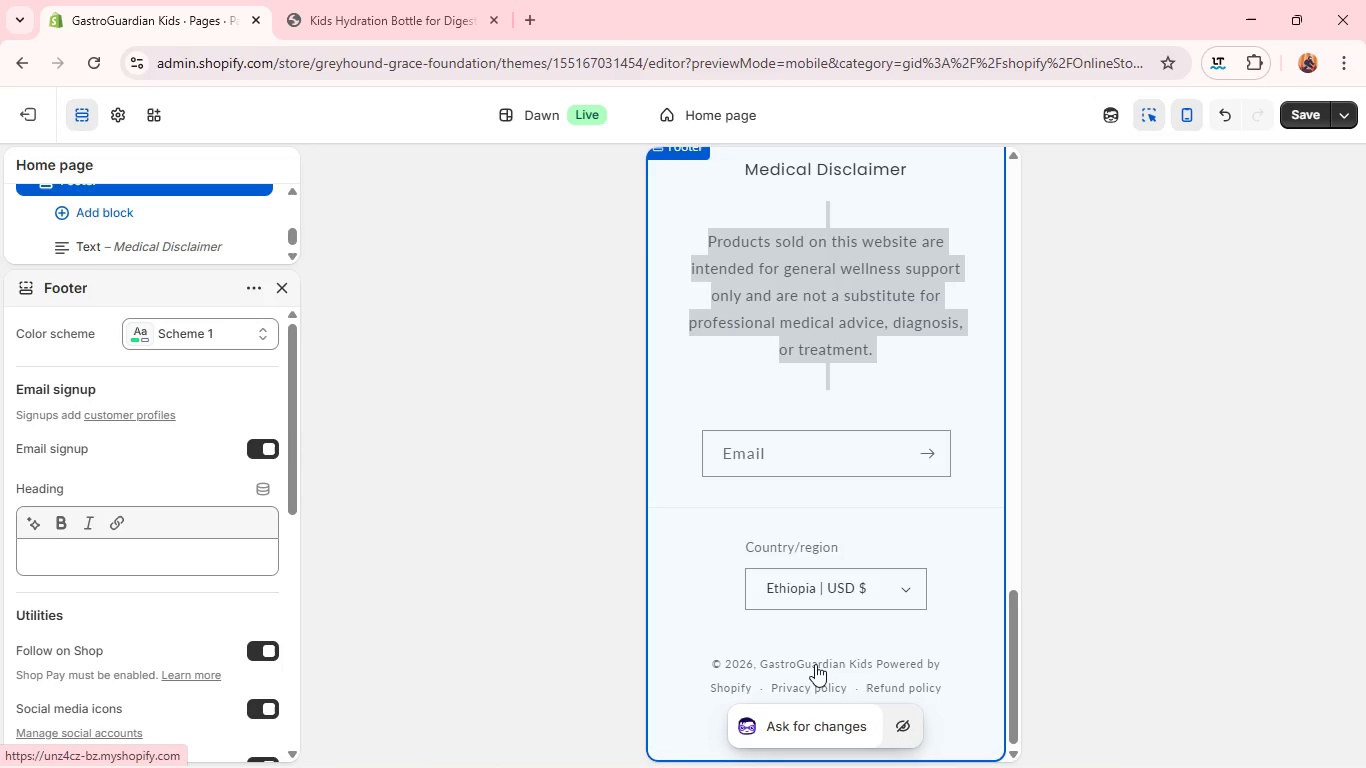 
left_click([1310, 108])
 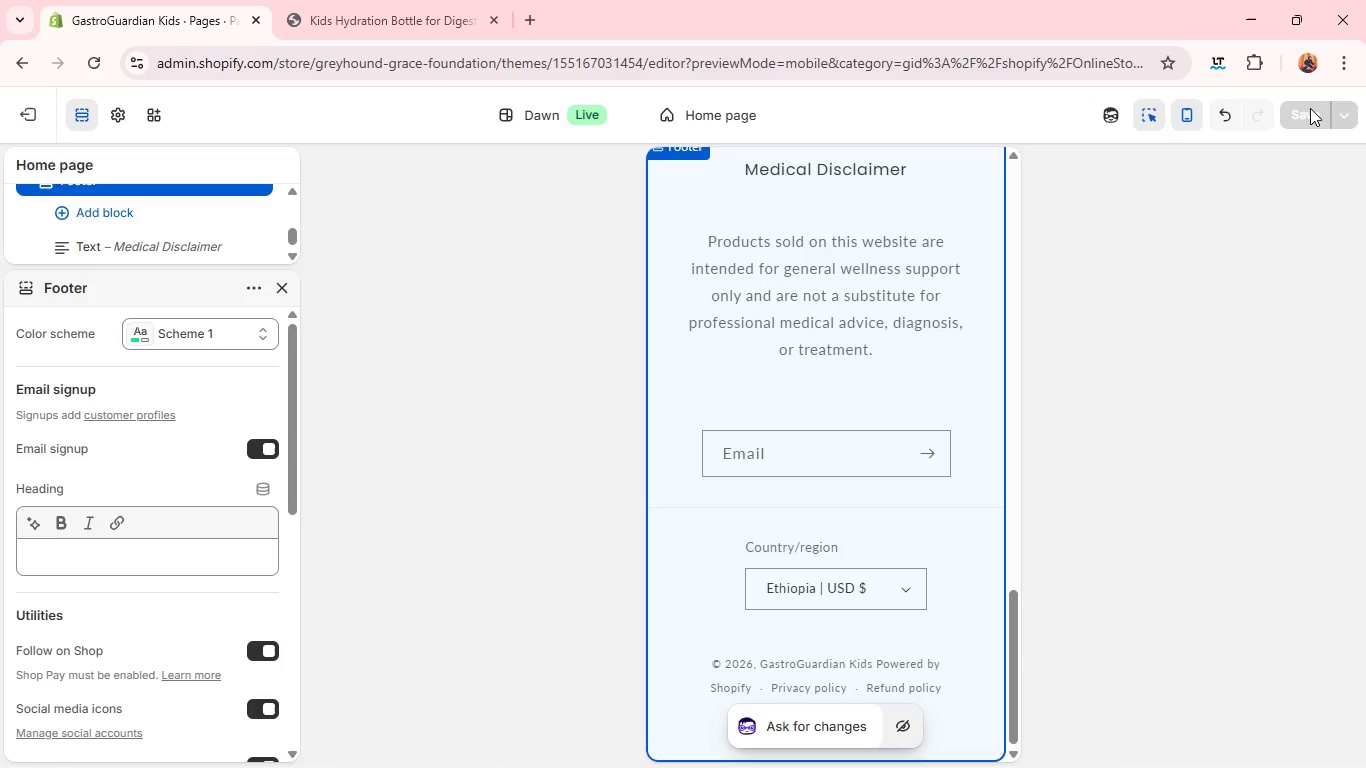 
wait(23.16)
 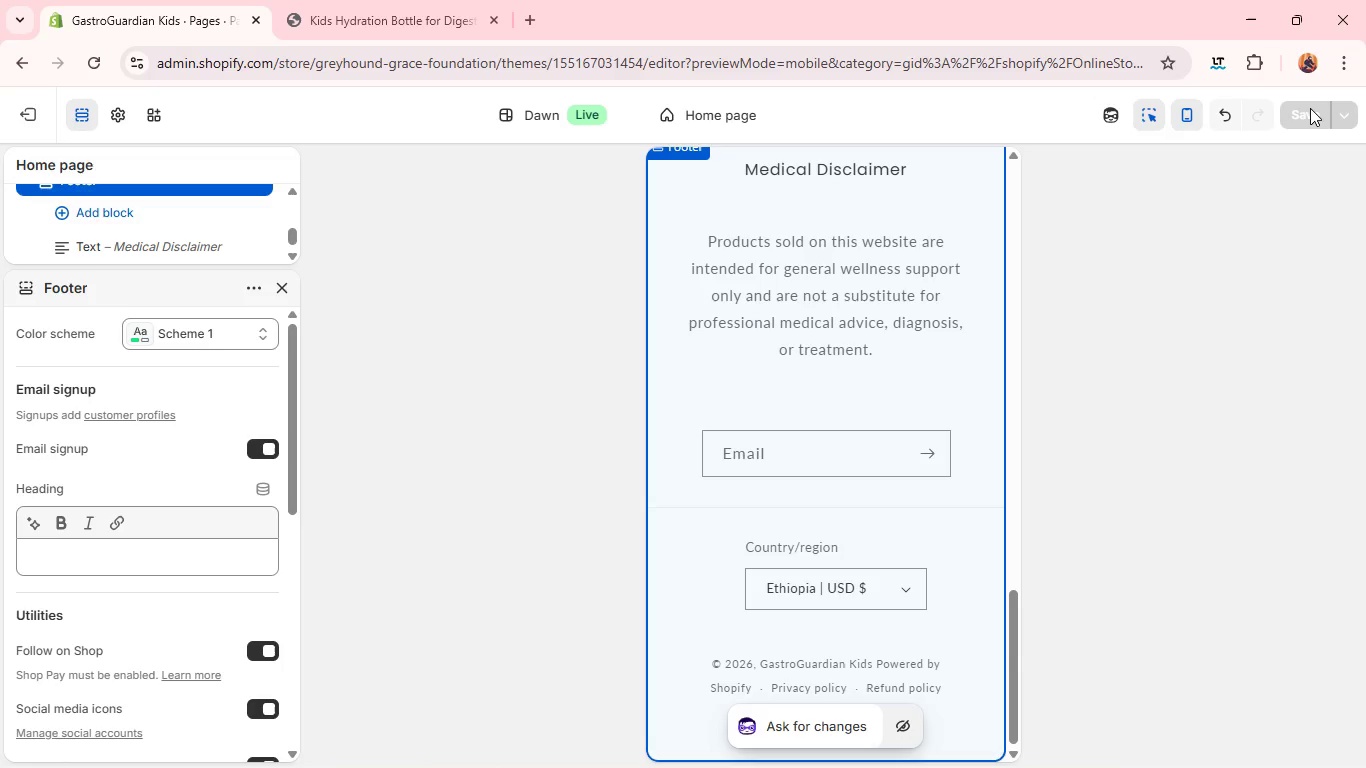 
left_click([18, 121])
 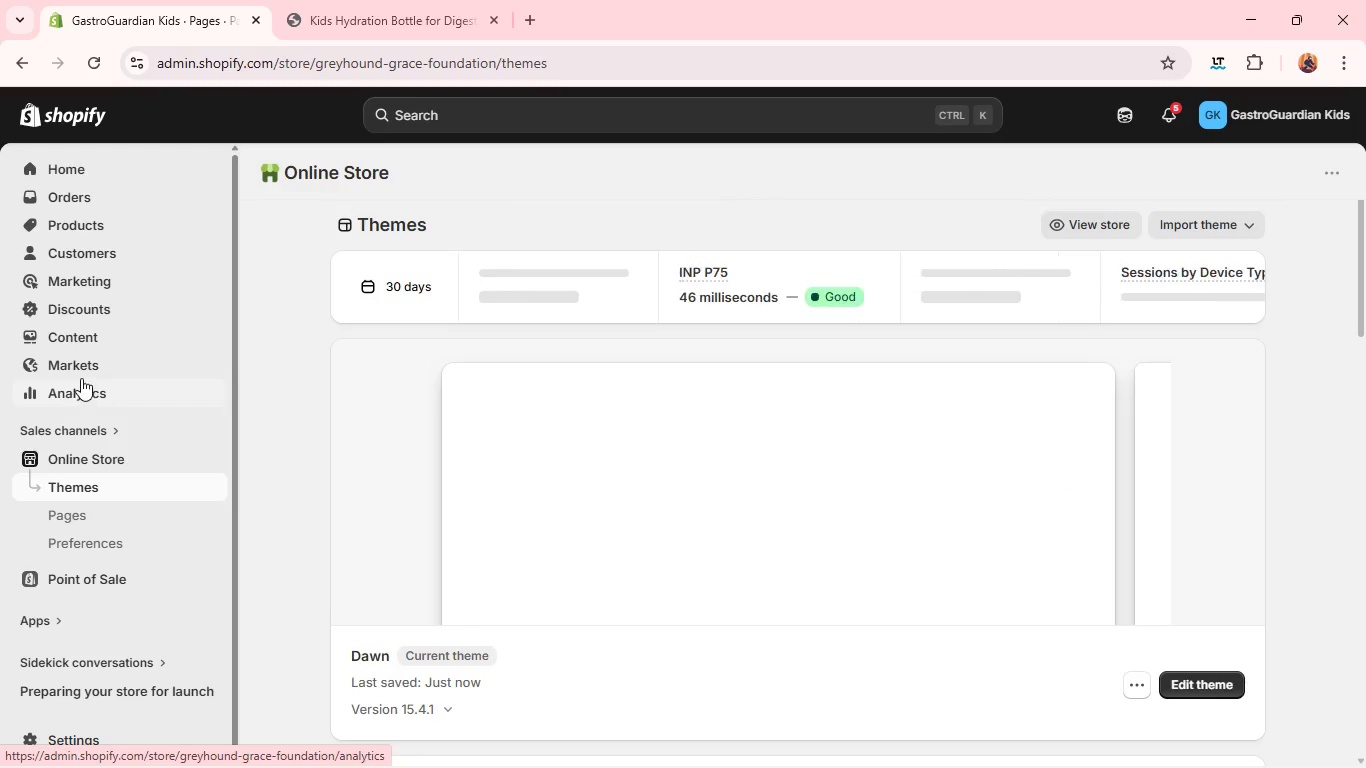 
left_click([74, 329])
 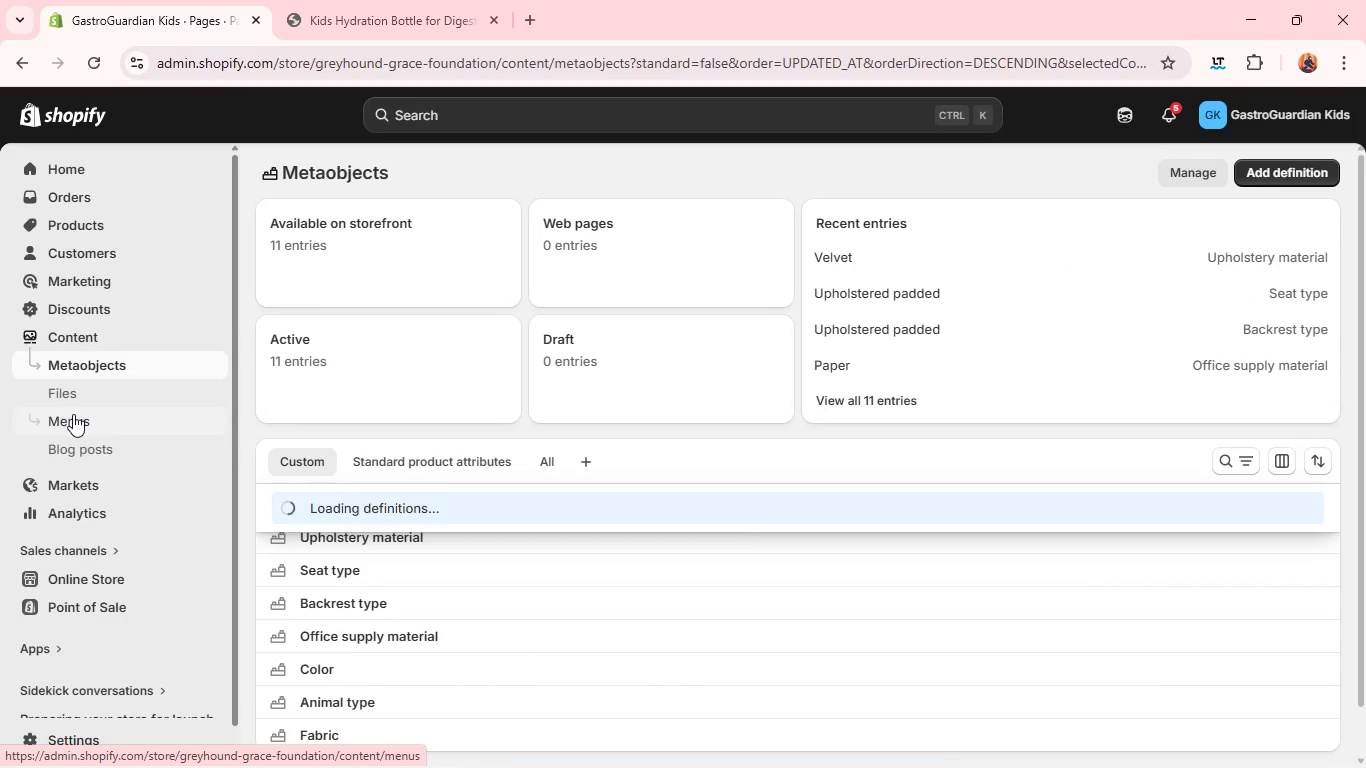 
left_click([73, 418])
 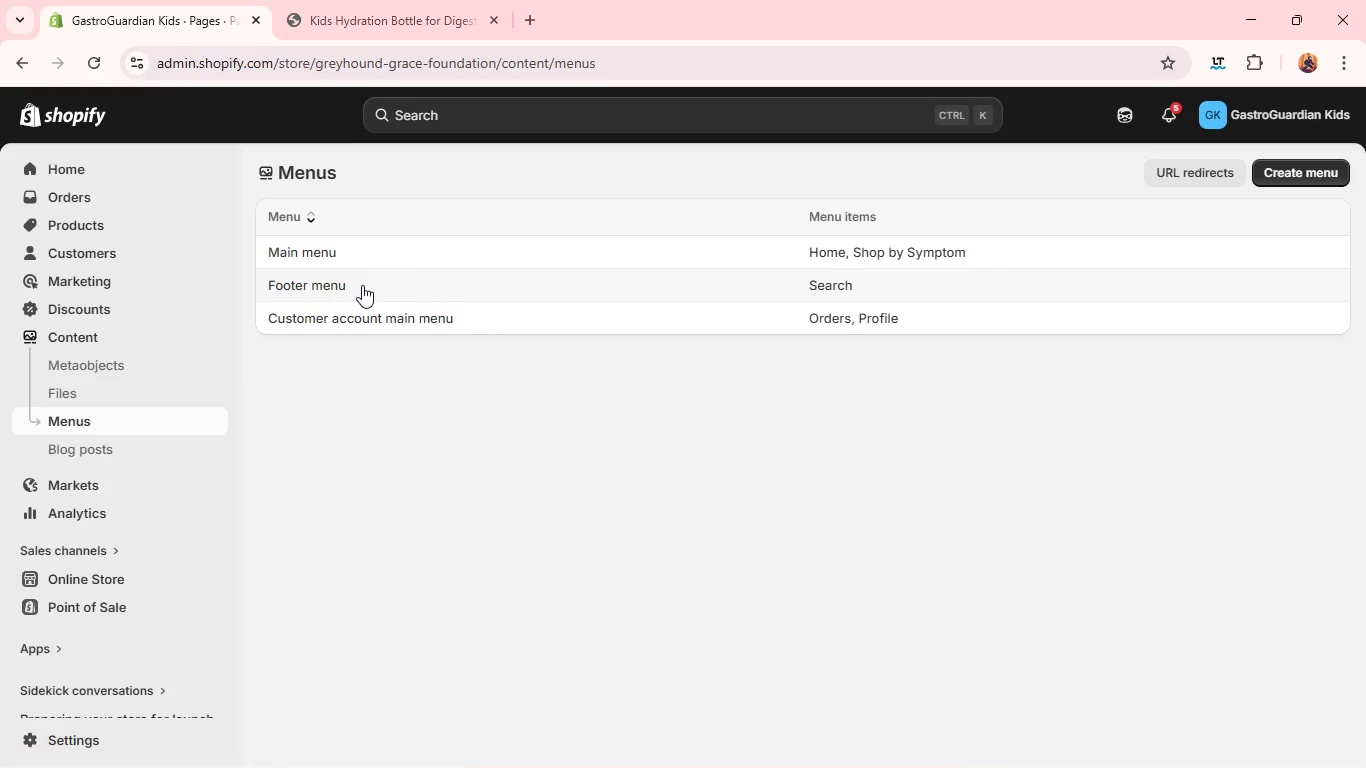 
wait(5.92)
 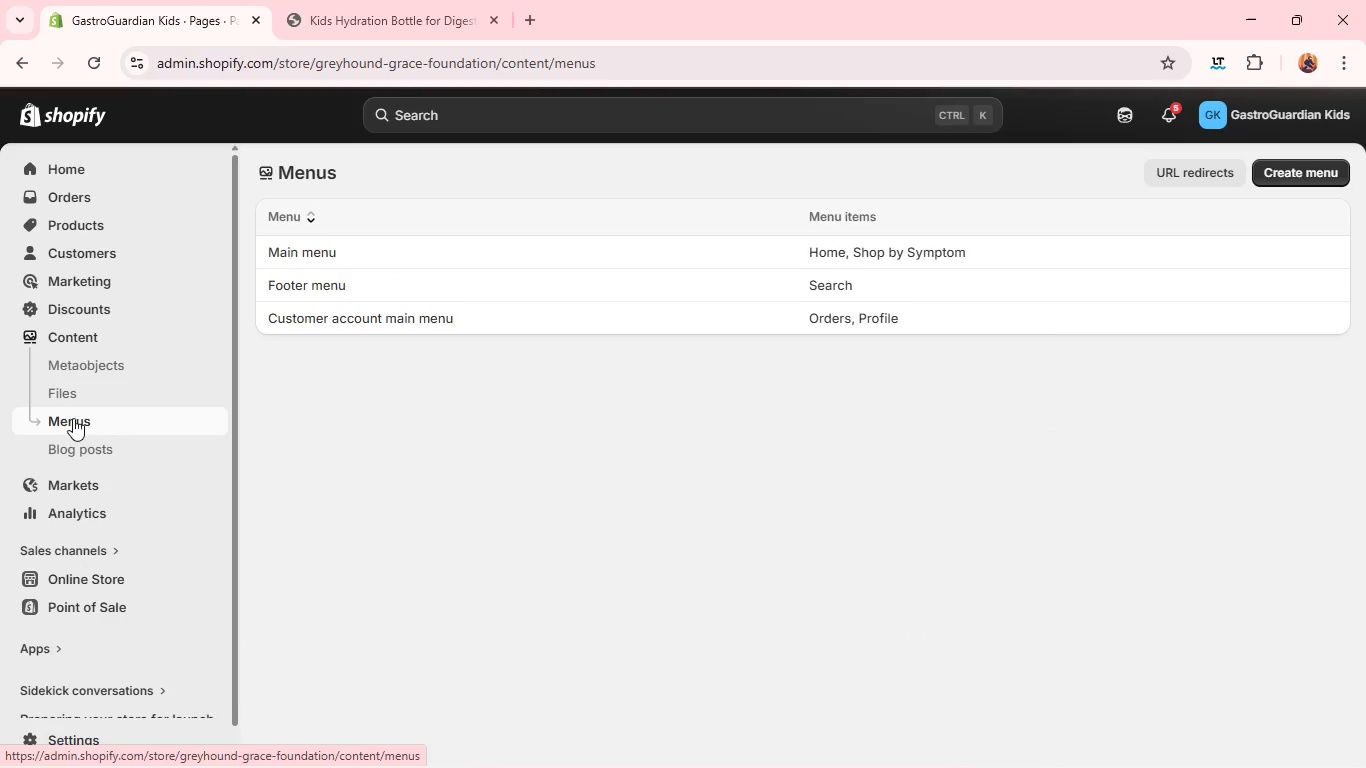 
left_click([363, 285])
 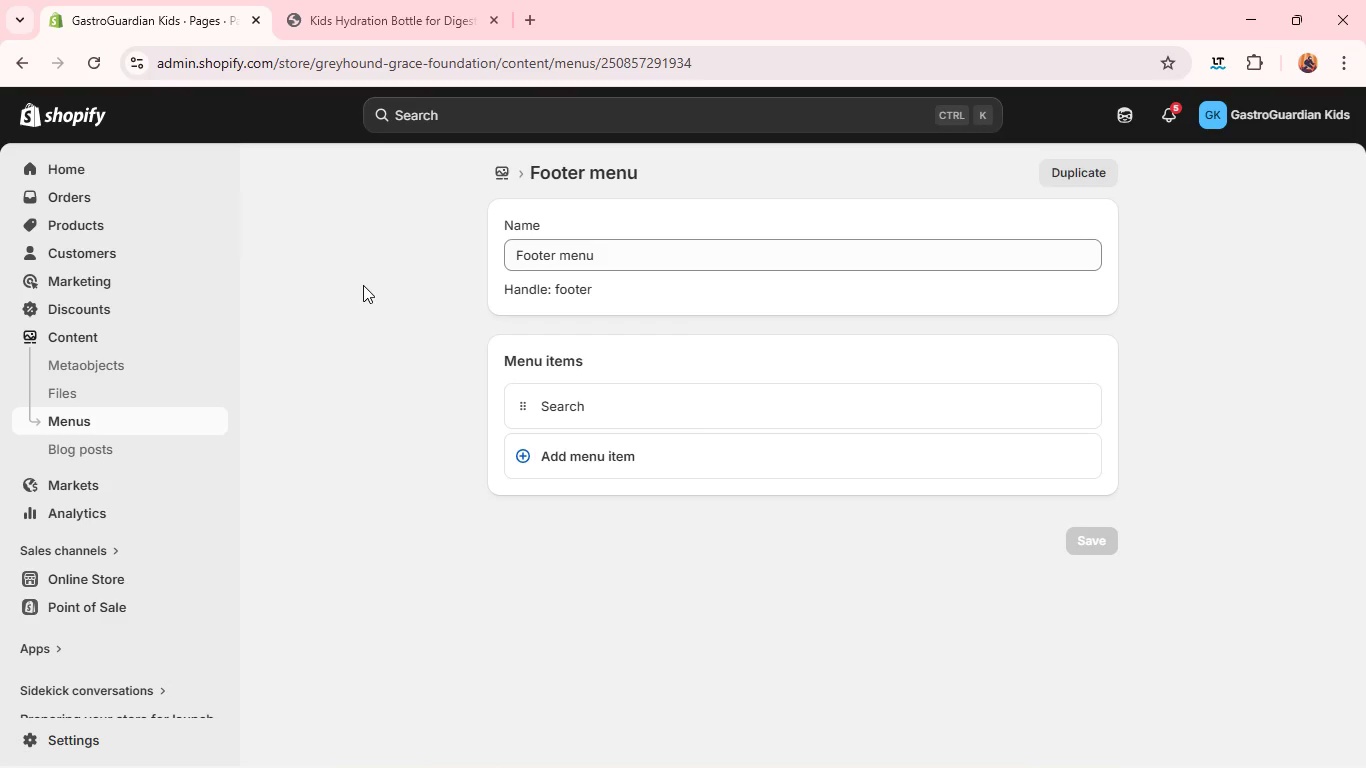 
wait(8.45)
 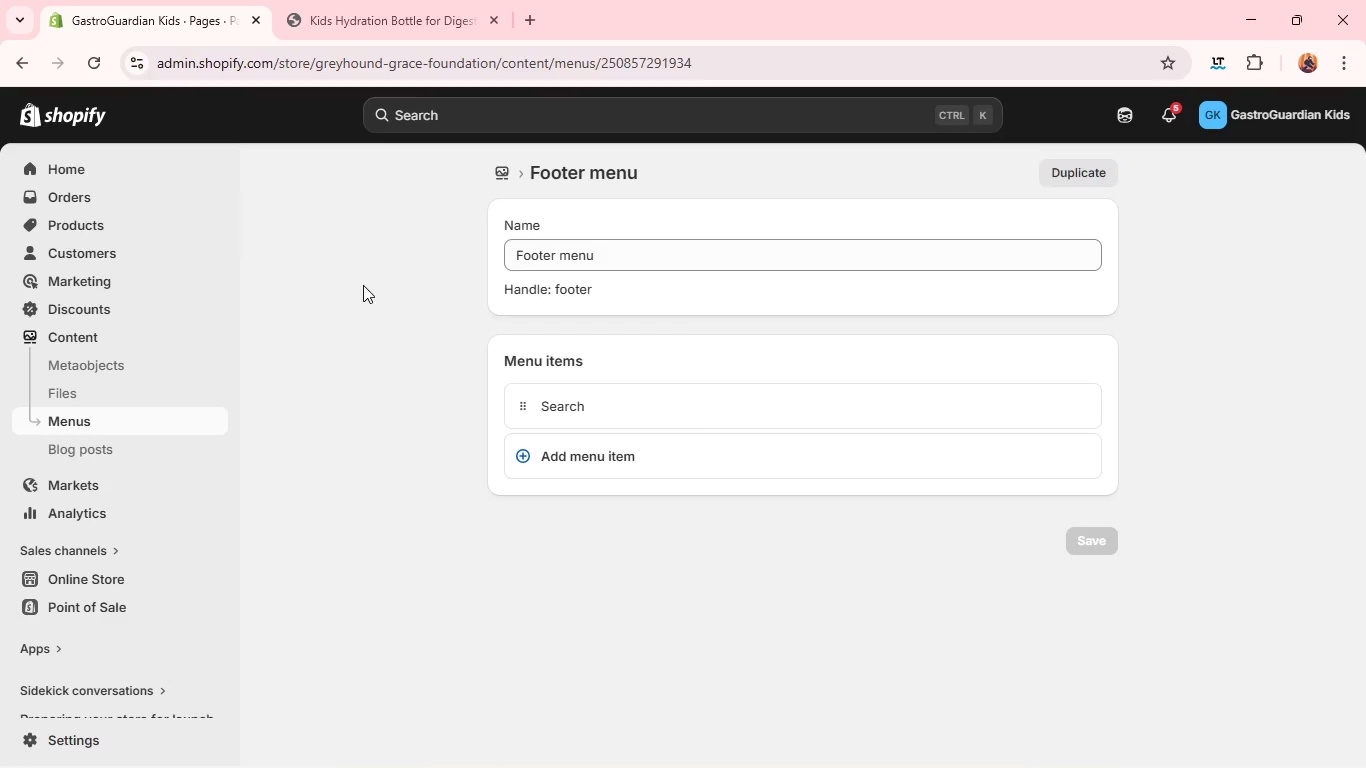 
left_click([663, 434])
 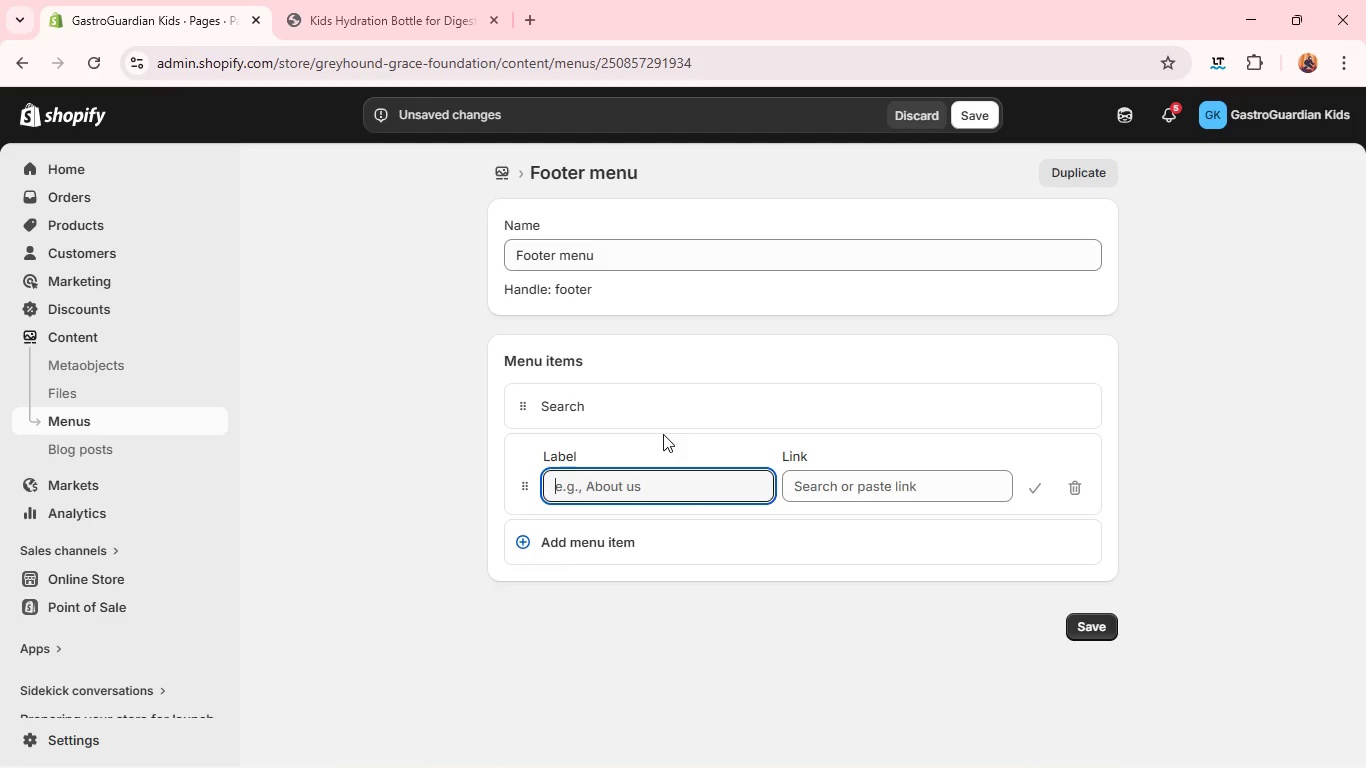 
hold_key(key=ShiftLeft, duration=0.39)
 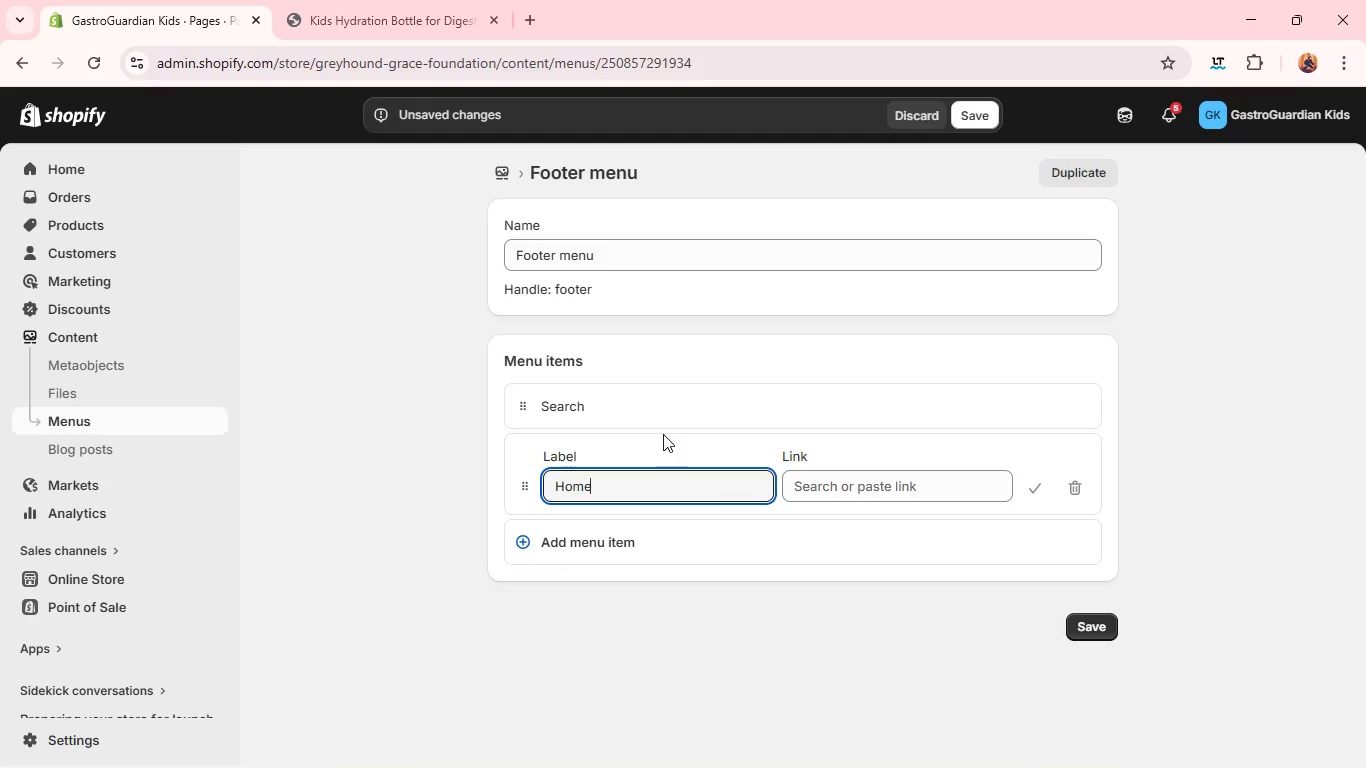 
type(home)
 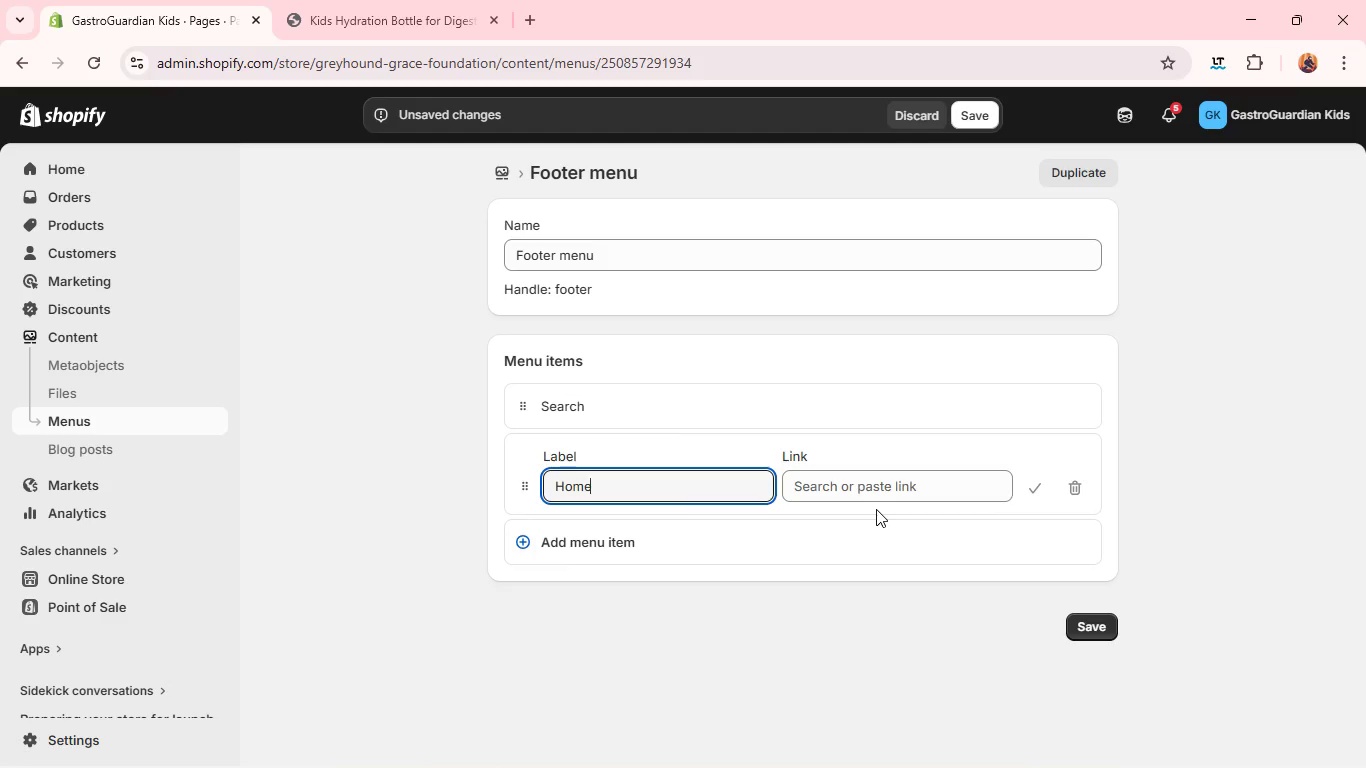 
wait(5.81)
 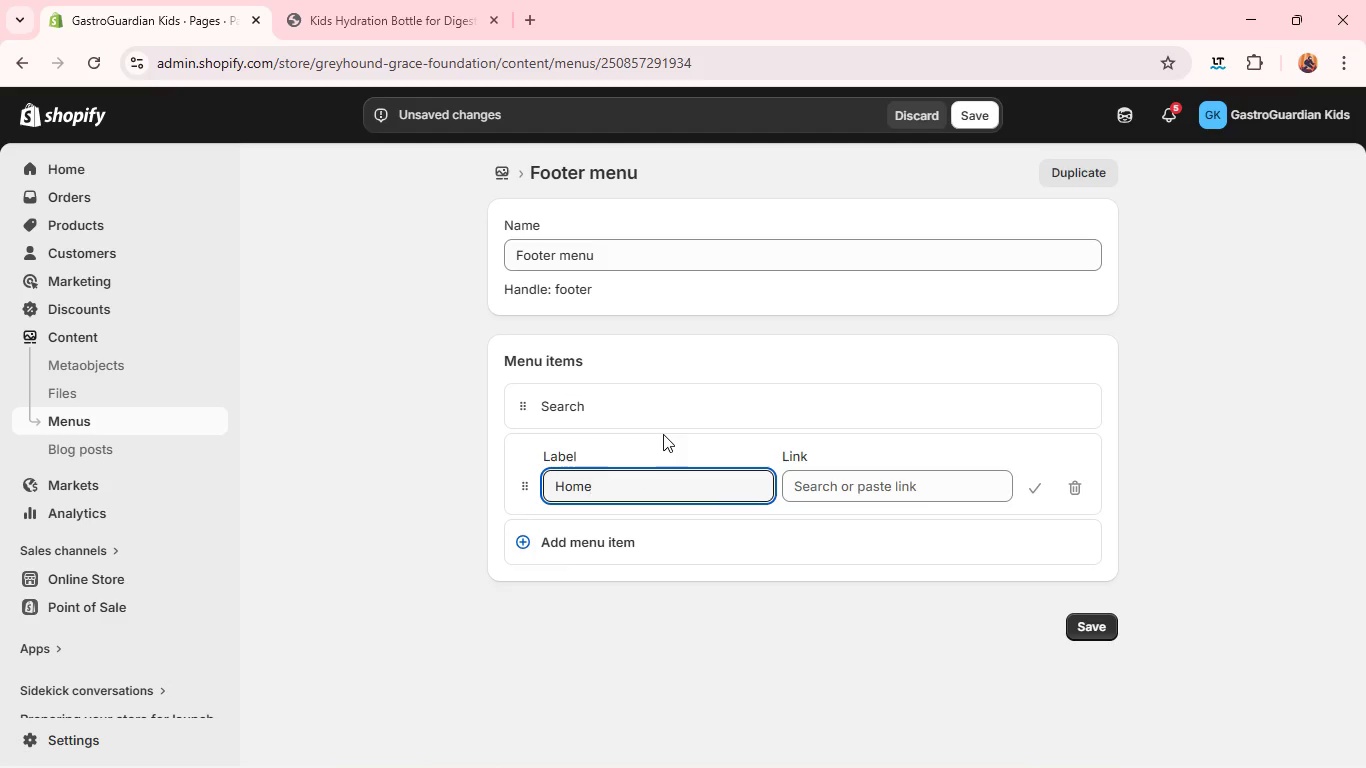 
left_click([927, 493])
 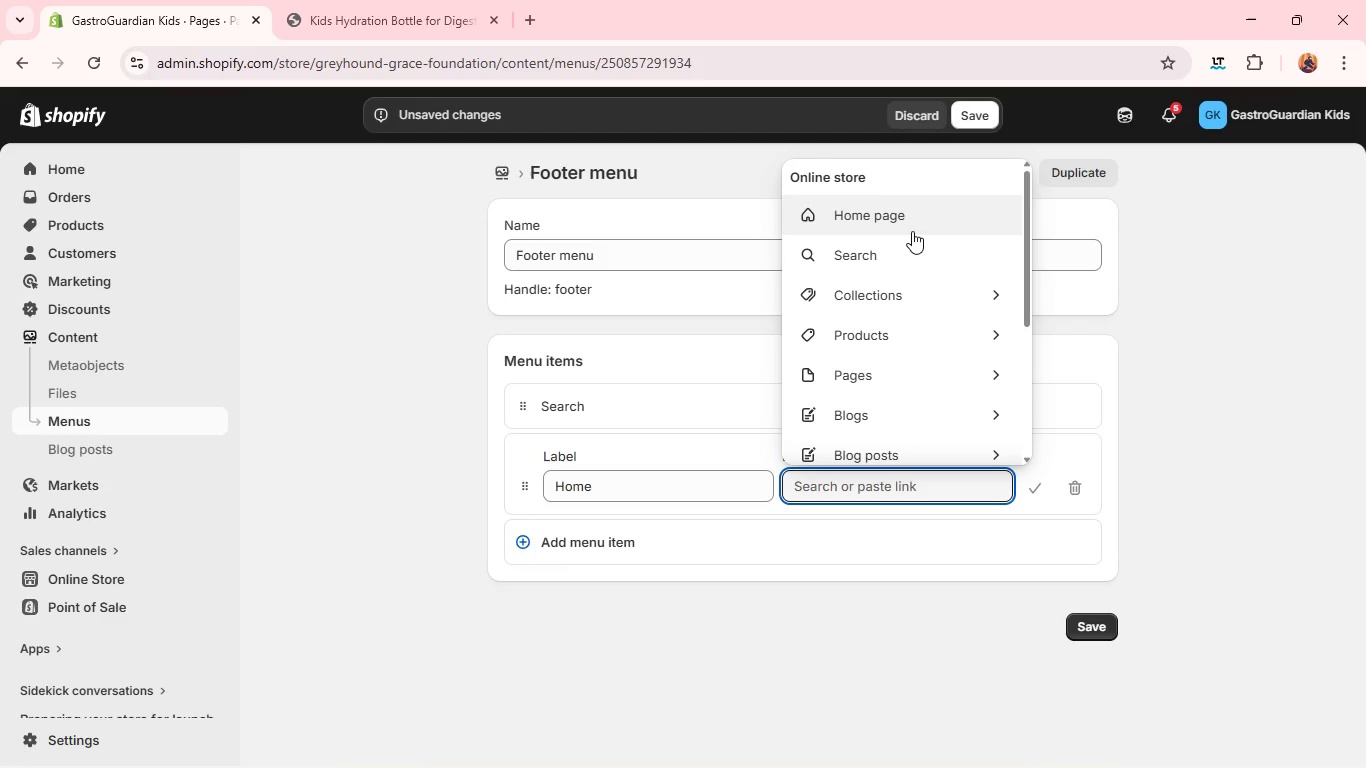 
left_click([910, 230])
 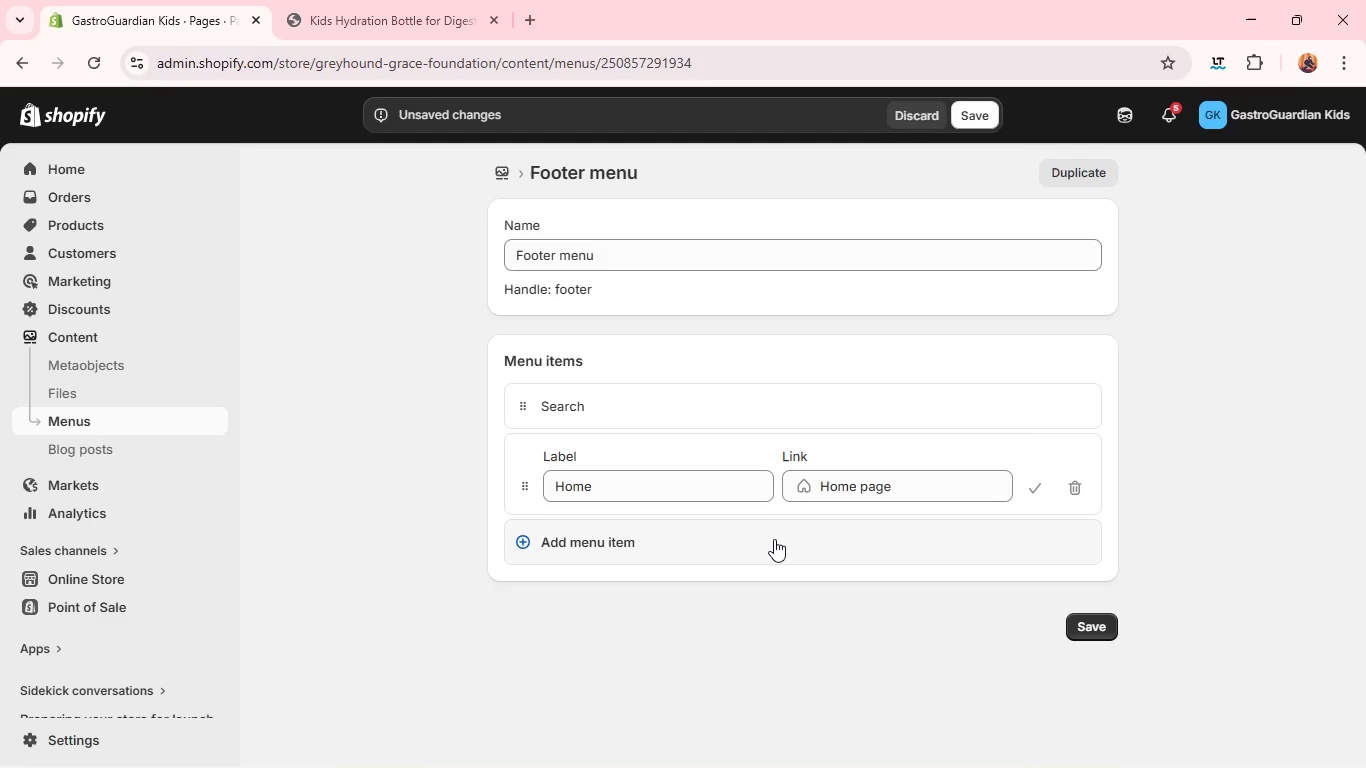 
left_click([774, 540])
 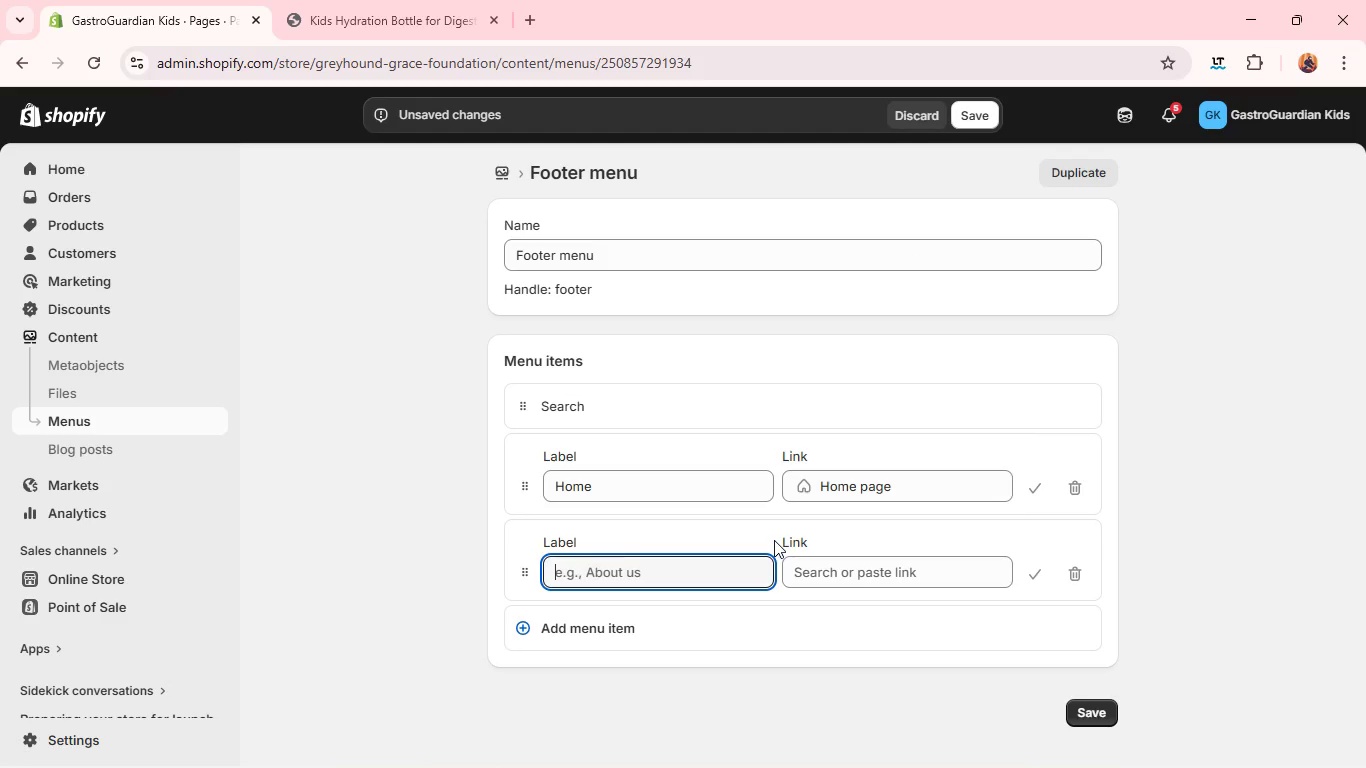 
type(Shop all)
 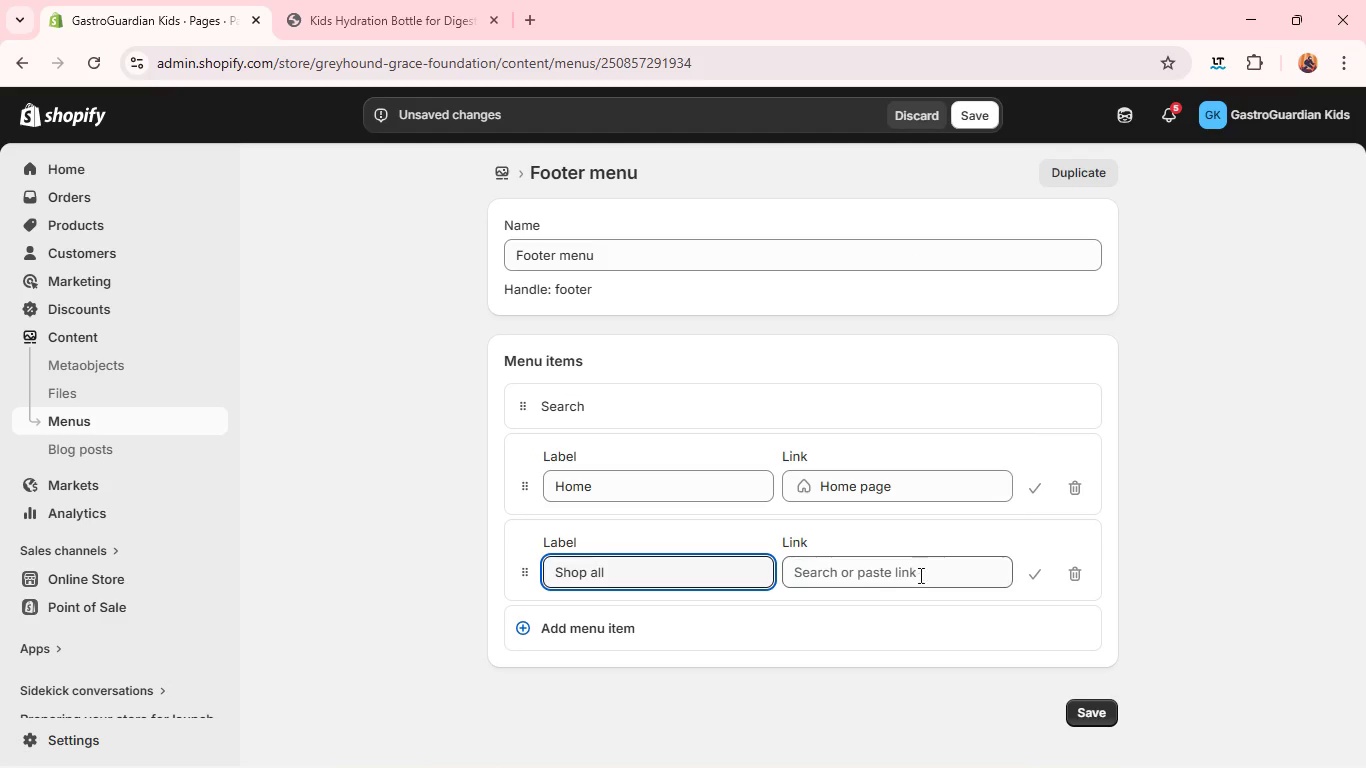 
left_click([918, 581])
 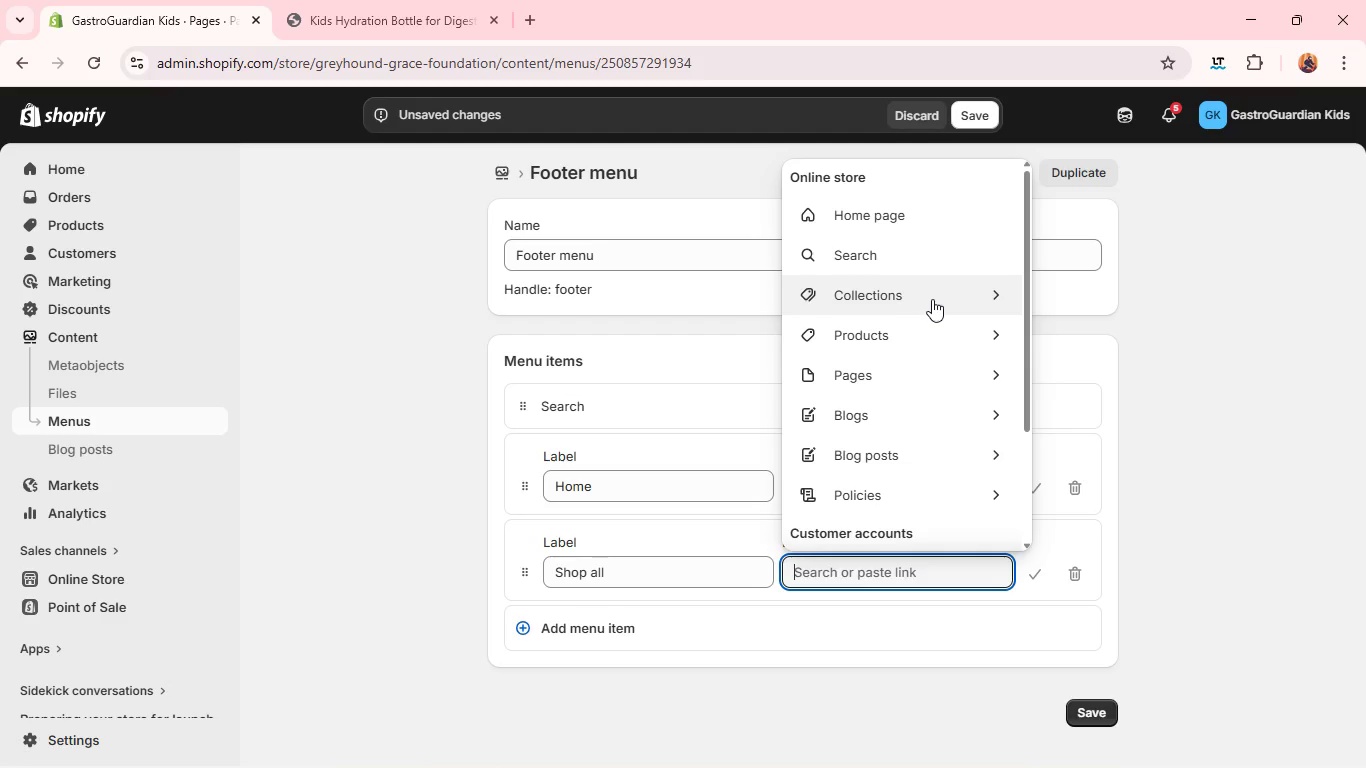 
left_click([932, 298])
 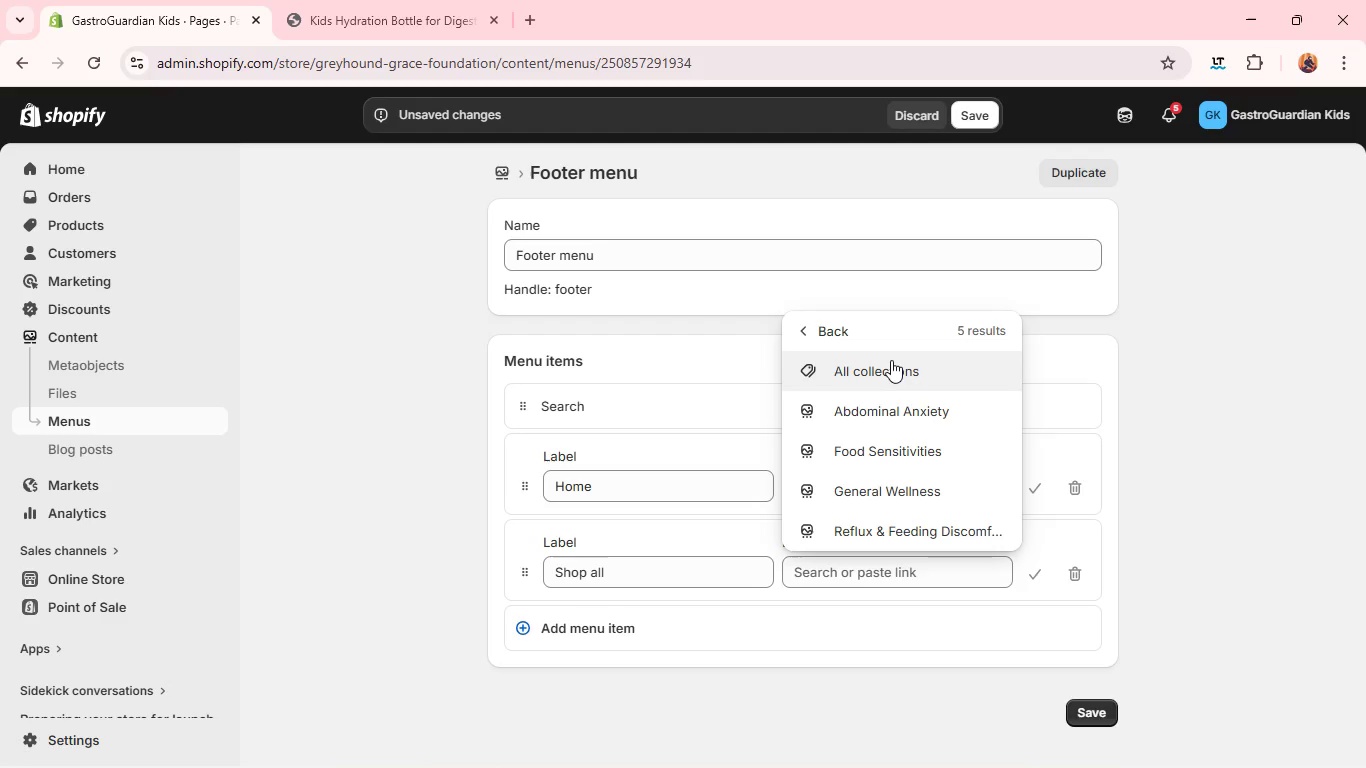 
left_click([891, 358])
 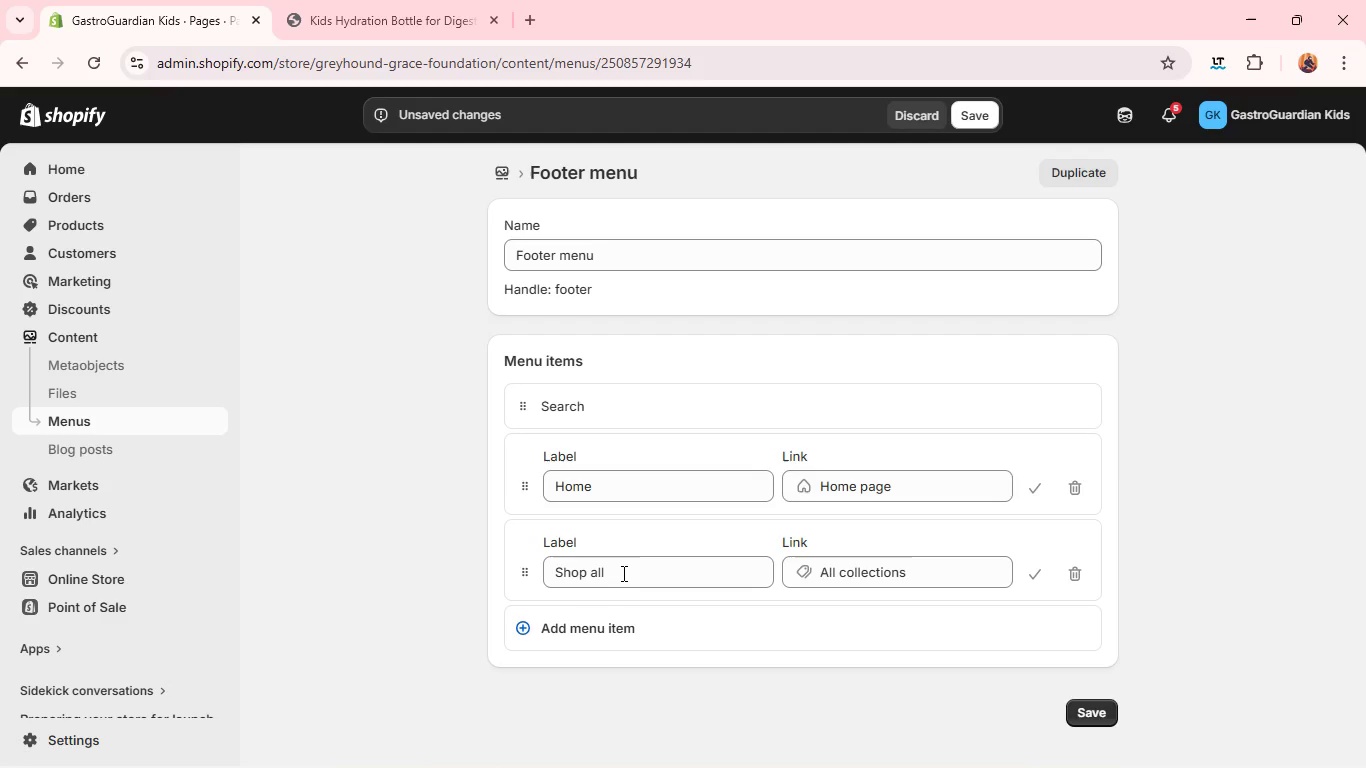 
left_click([622, 573])
 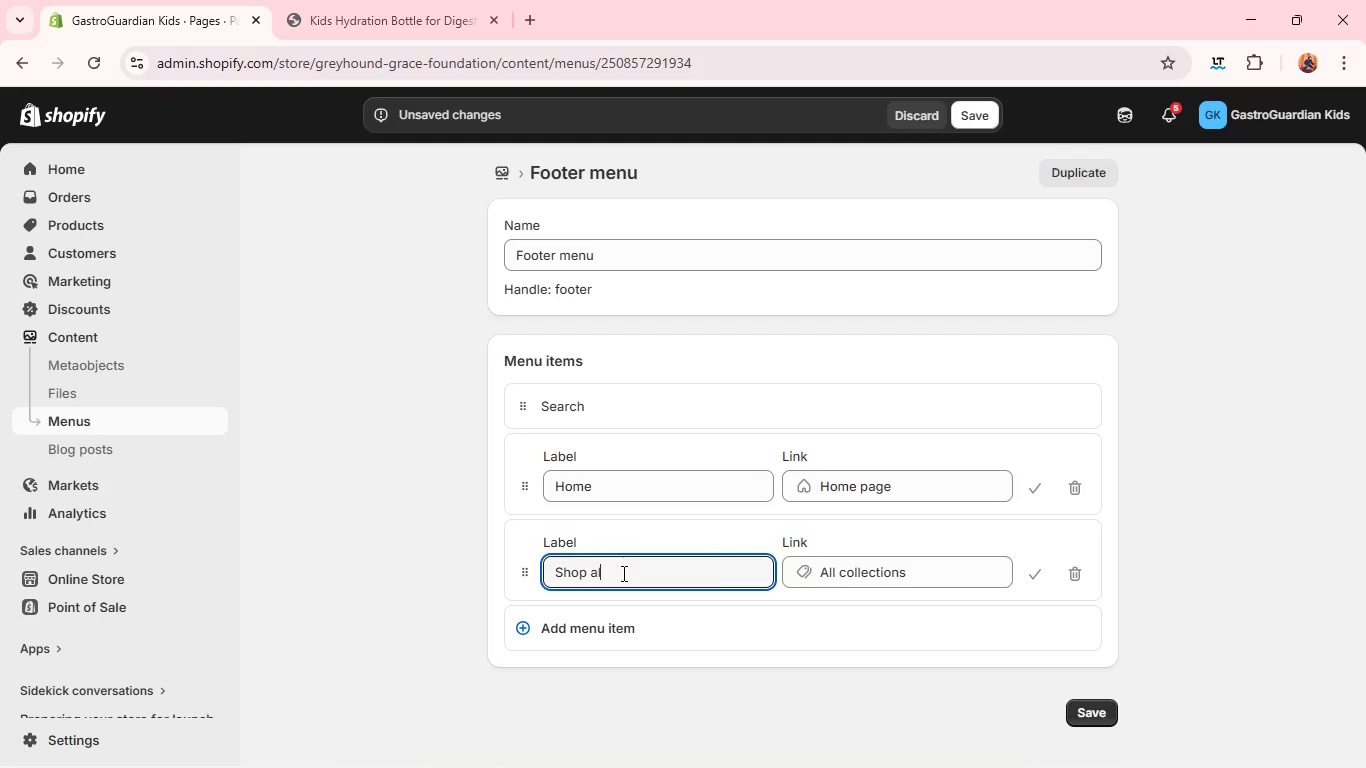 
key(Backspace)
key(Backspace)
key(Backspace)
type(all)
 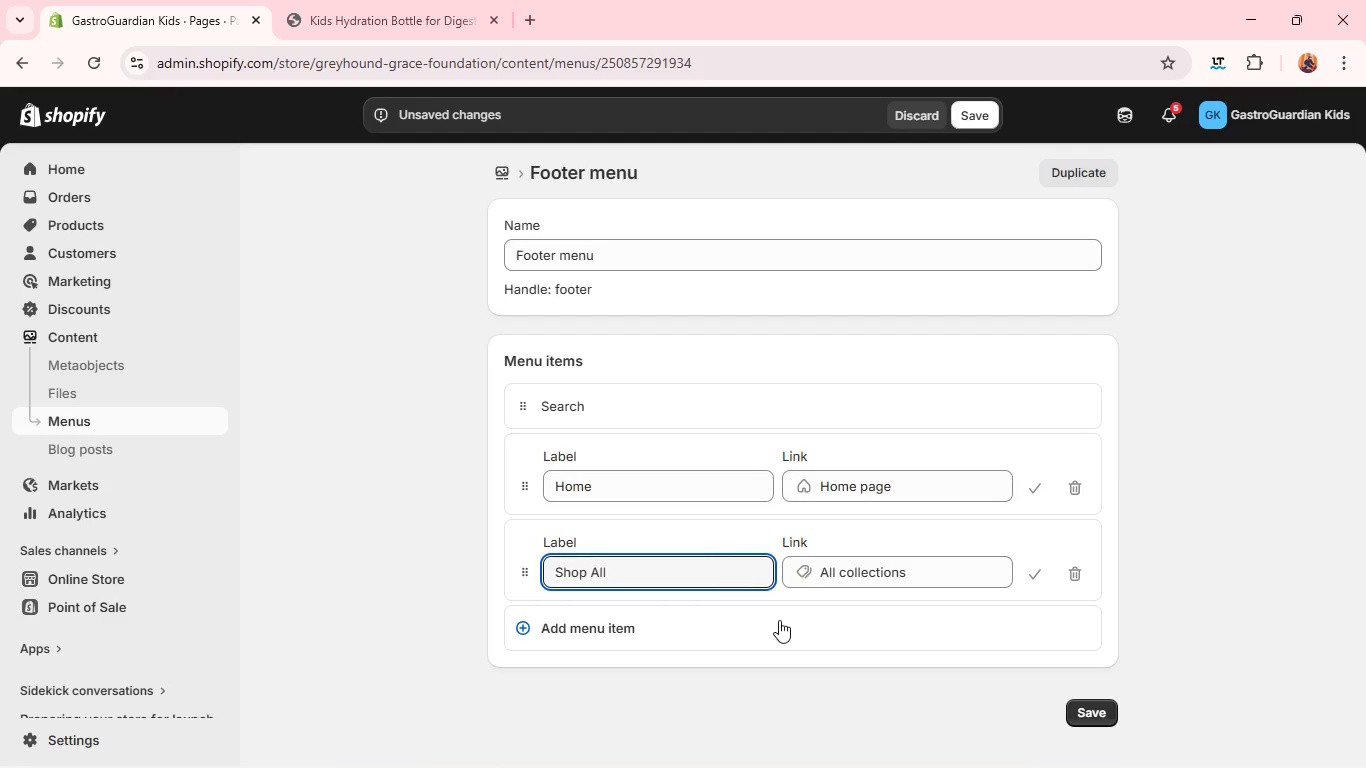 
left_click([727, 631])
 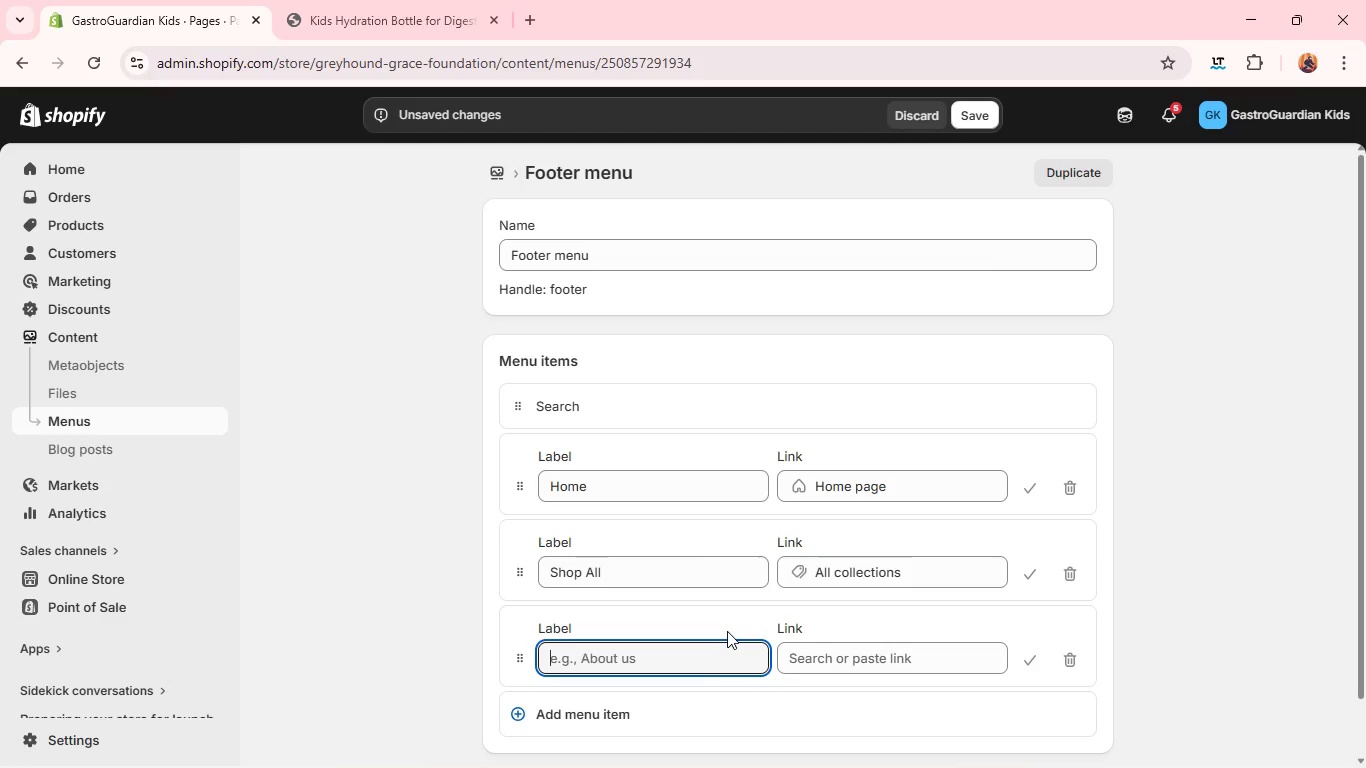 
type(Shop By Symptom)
 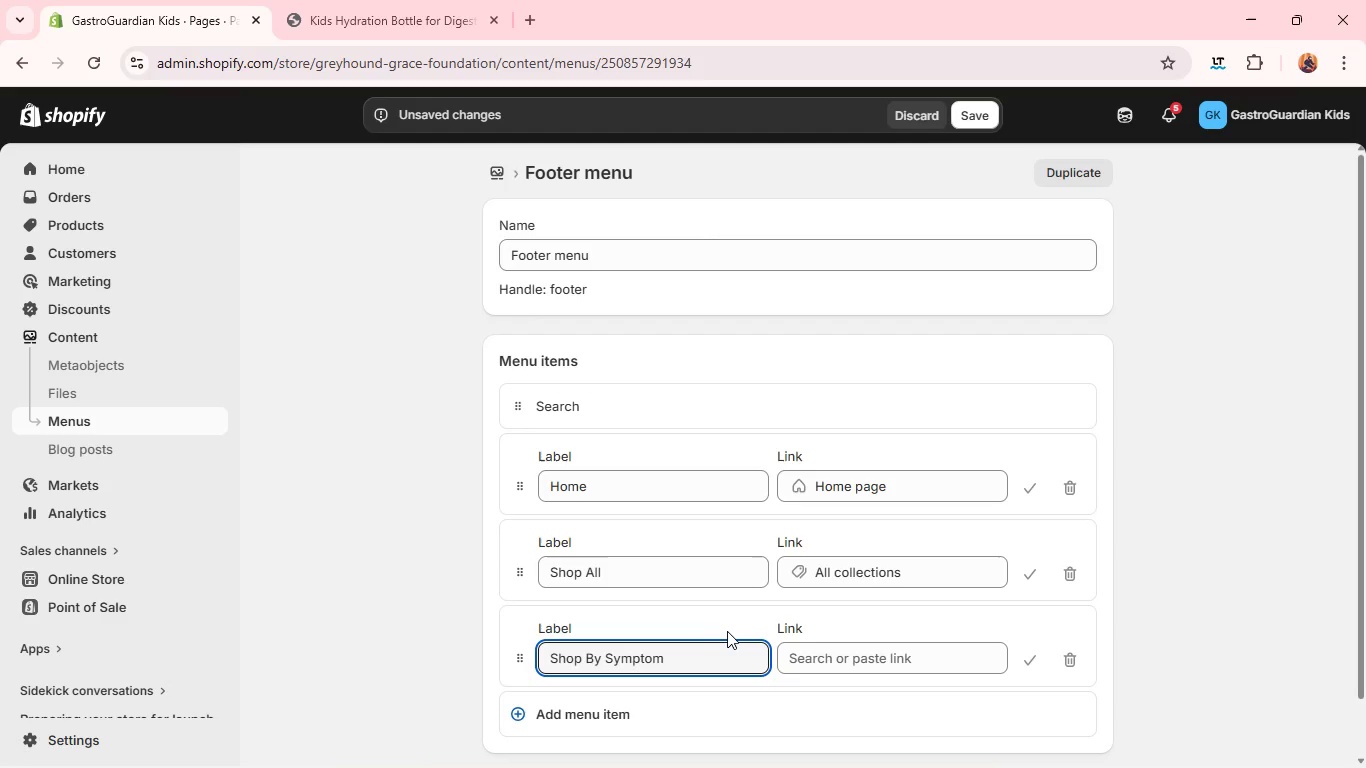 
wait(6.34)
 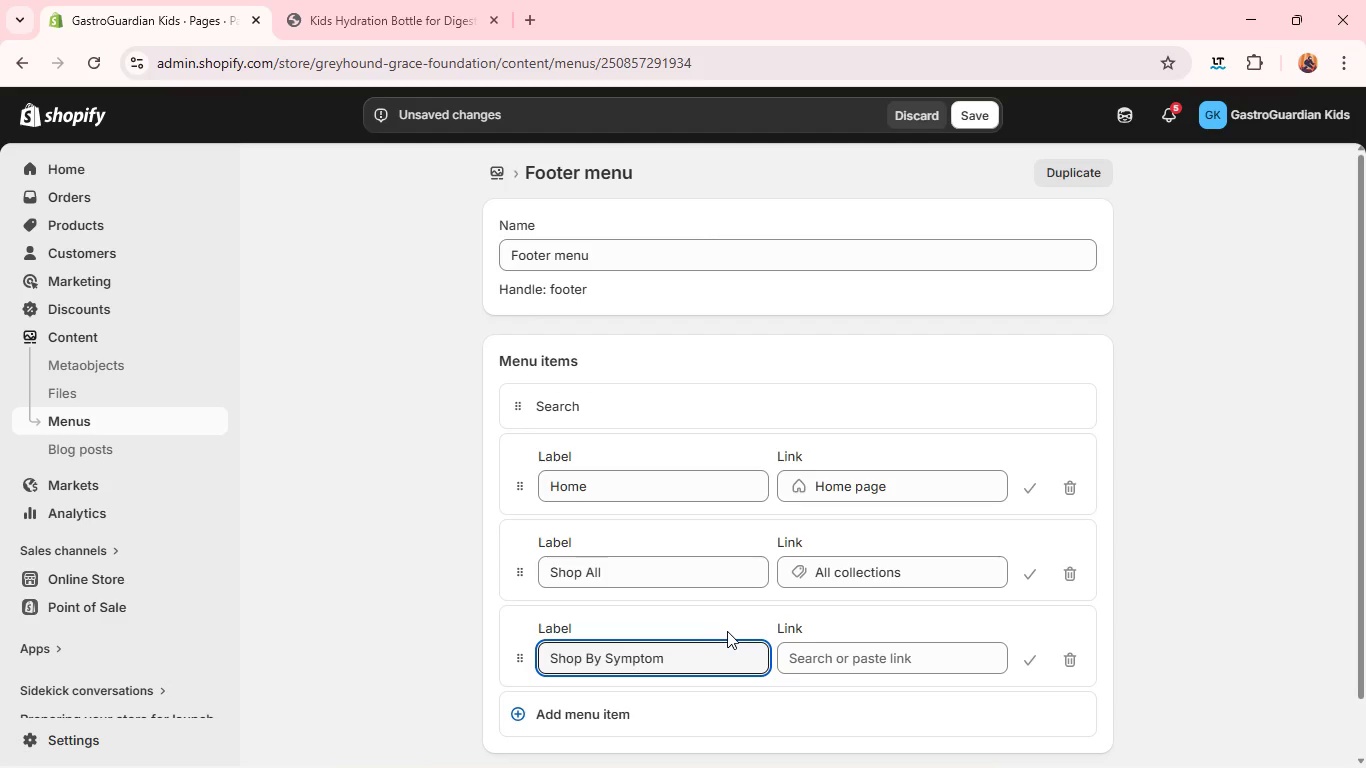 
left_click([913, 655])
 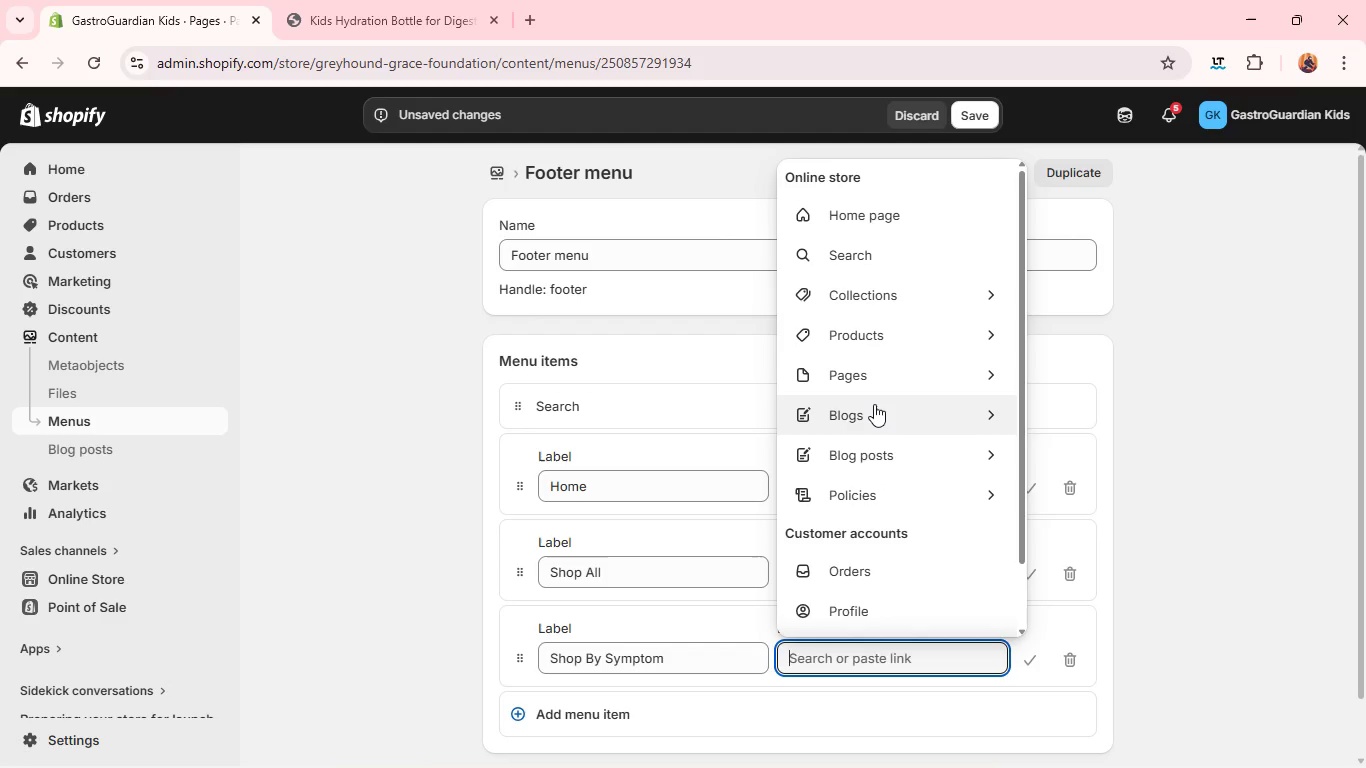 
wait(7.36)
 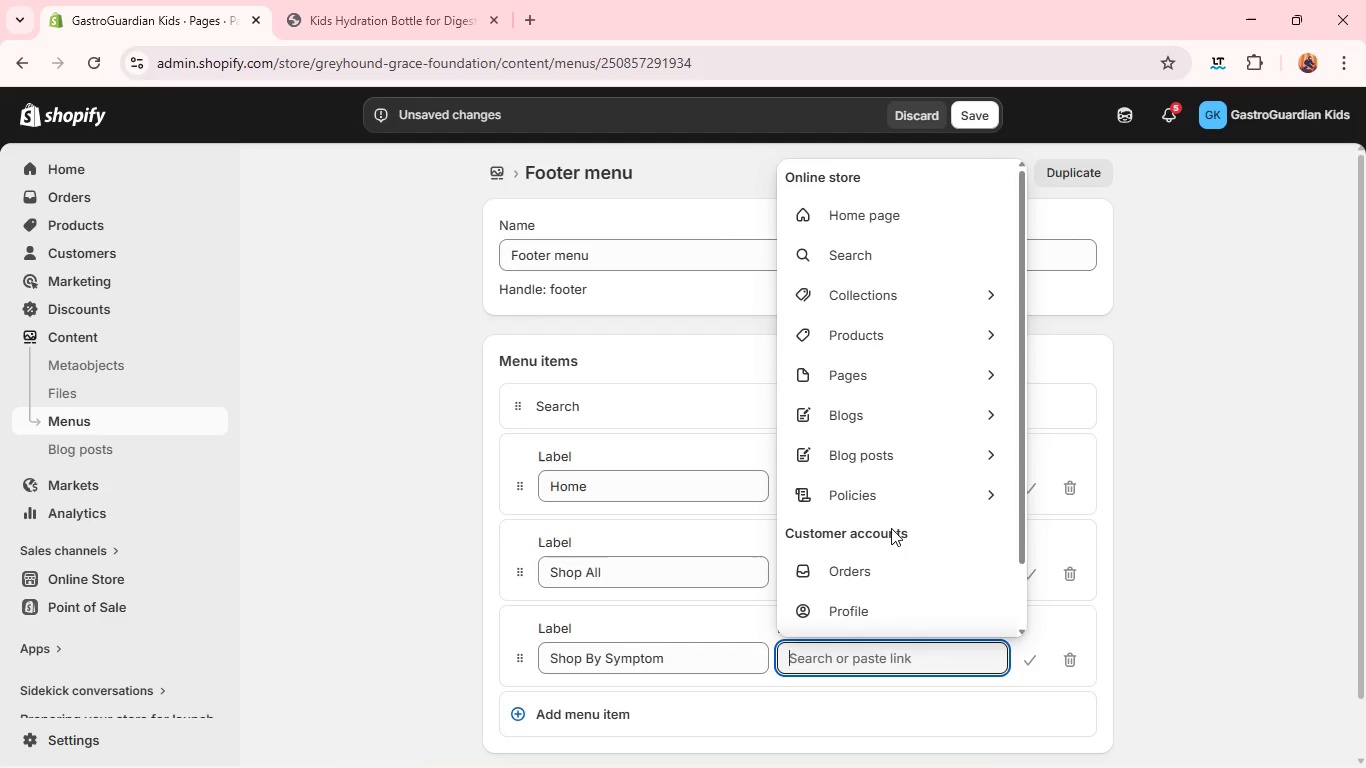 
left_click([877, 294])
 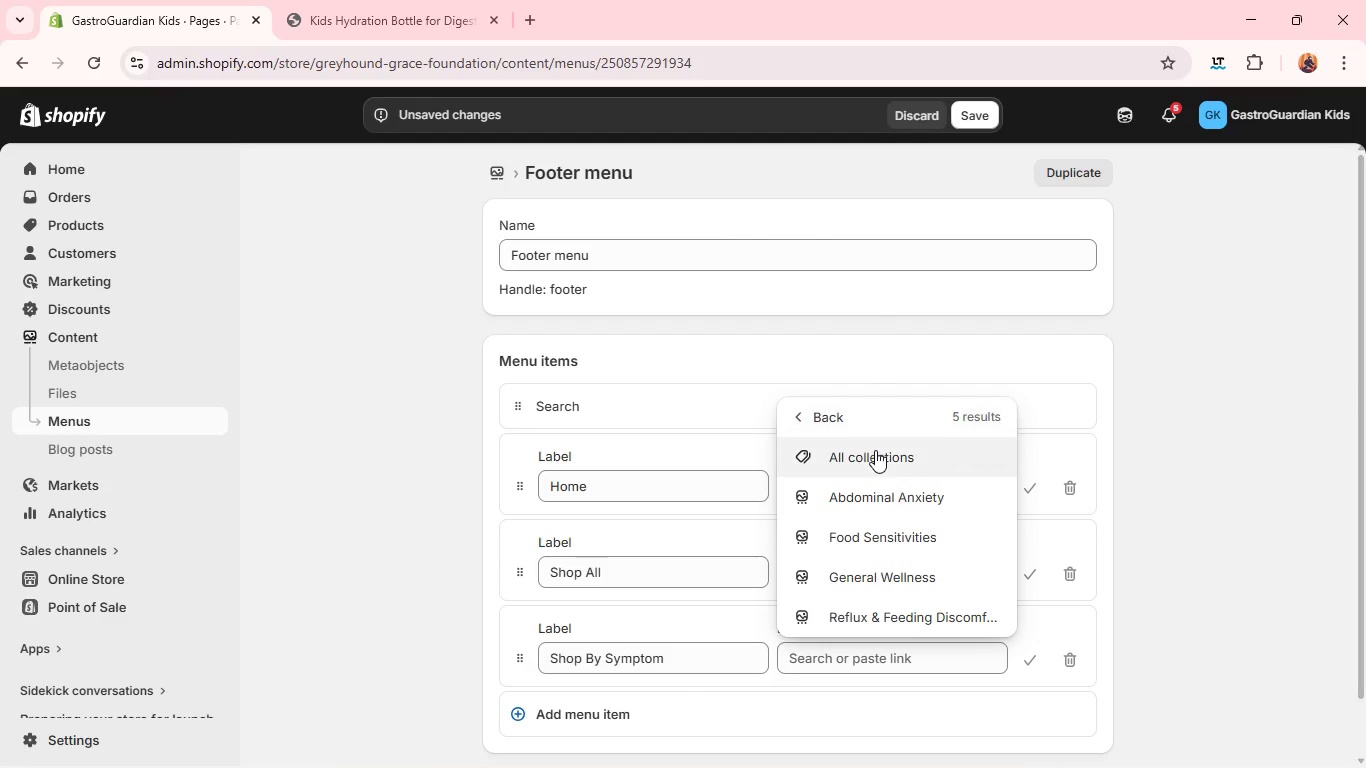 
left_click([874, 450])
 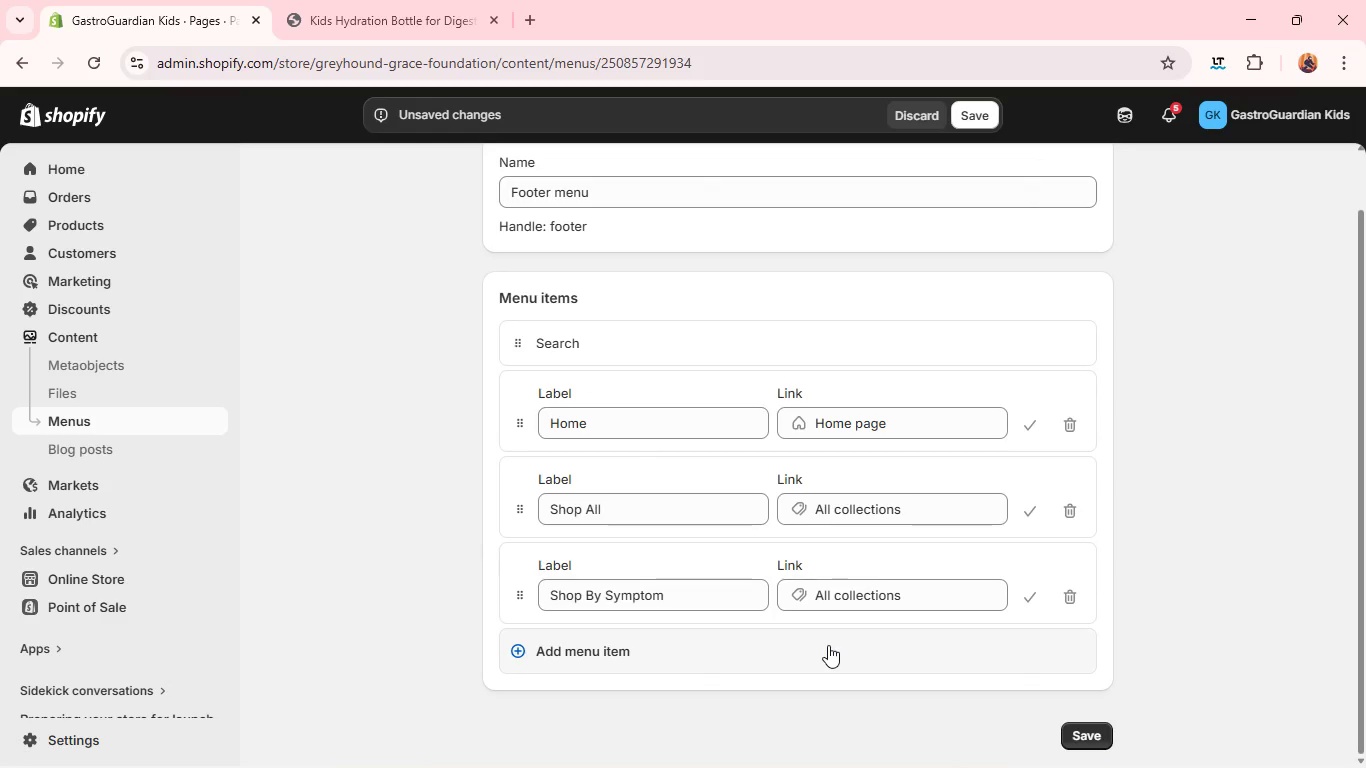 
left_click([828, 645])
 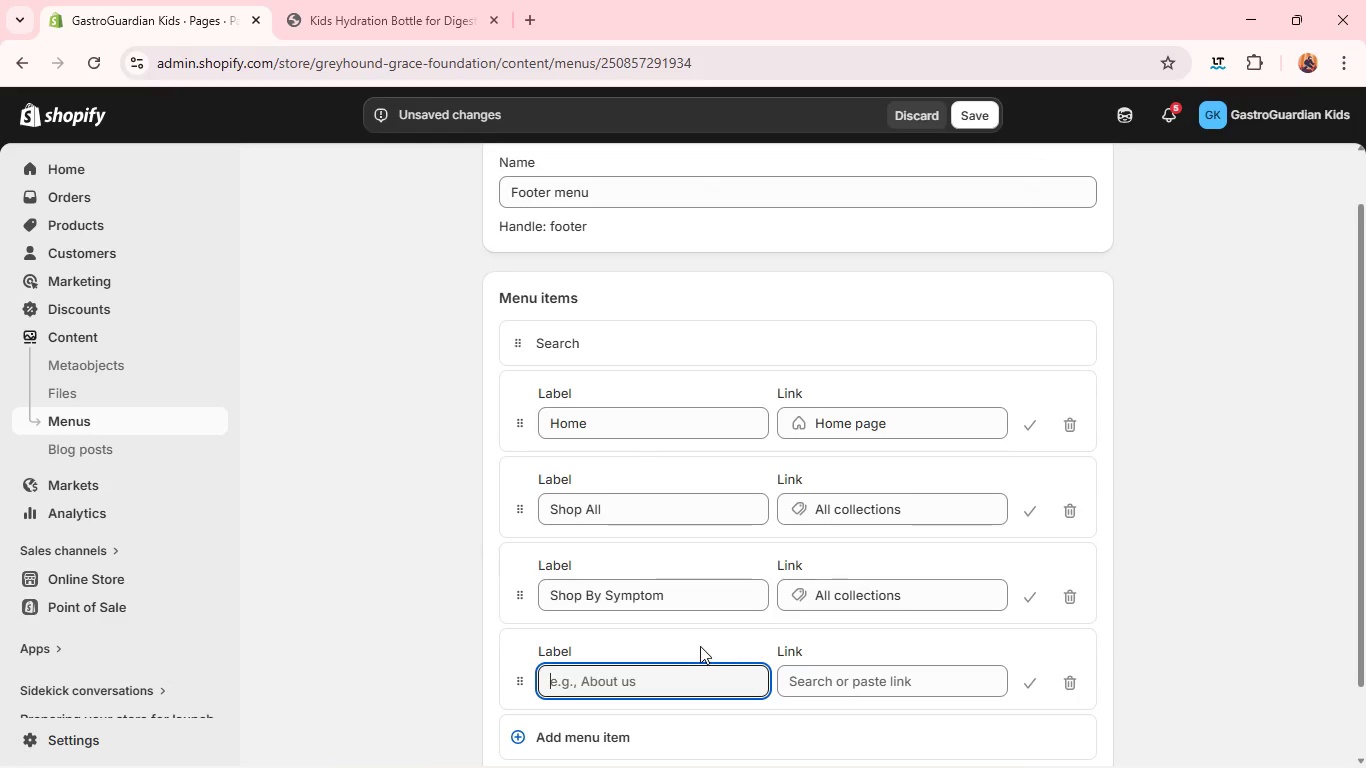 
type(ABout the Physician)
 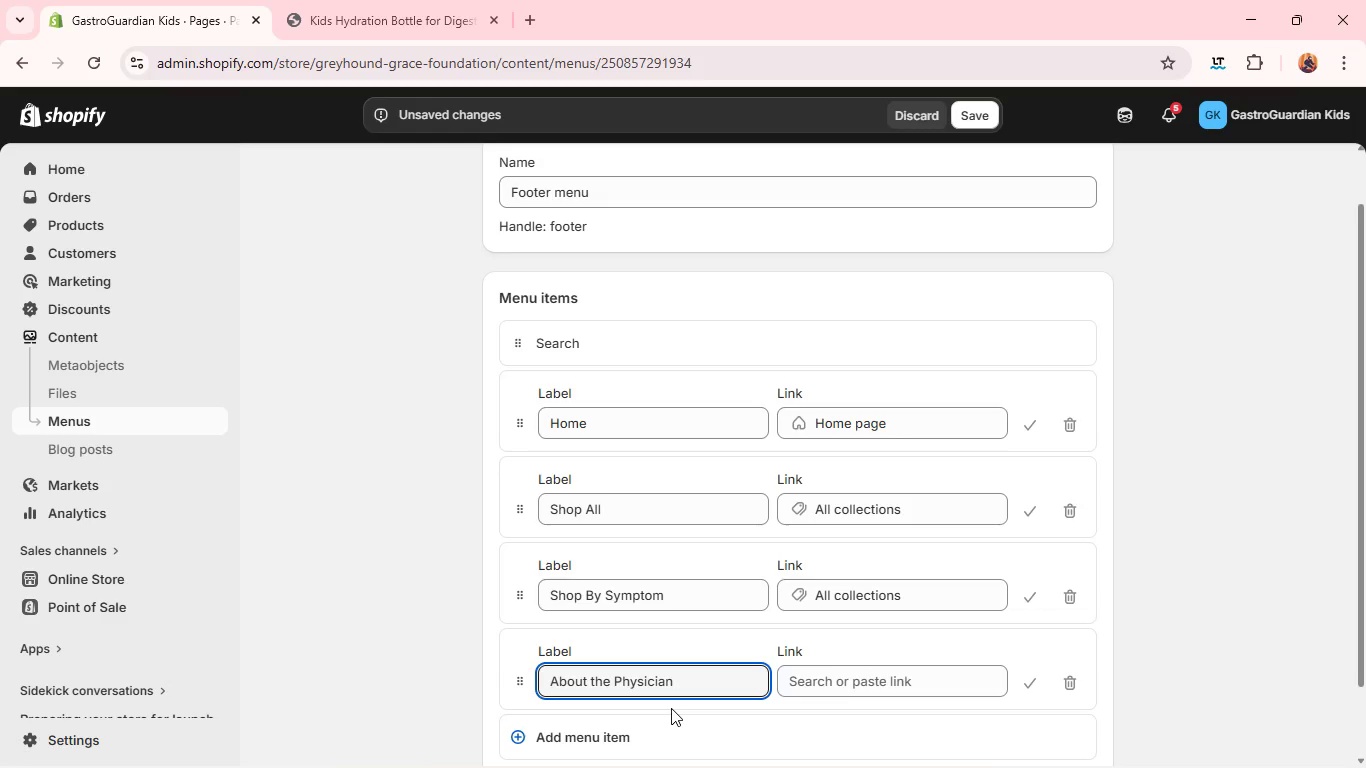 
left_click([866, 678])
 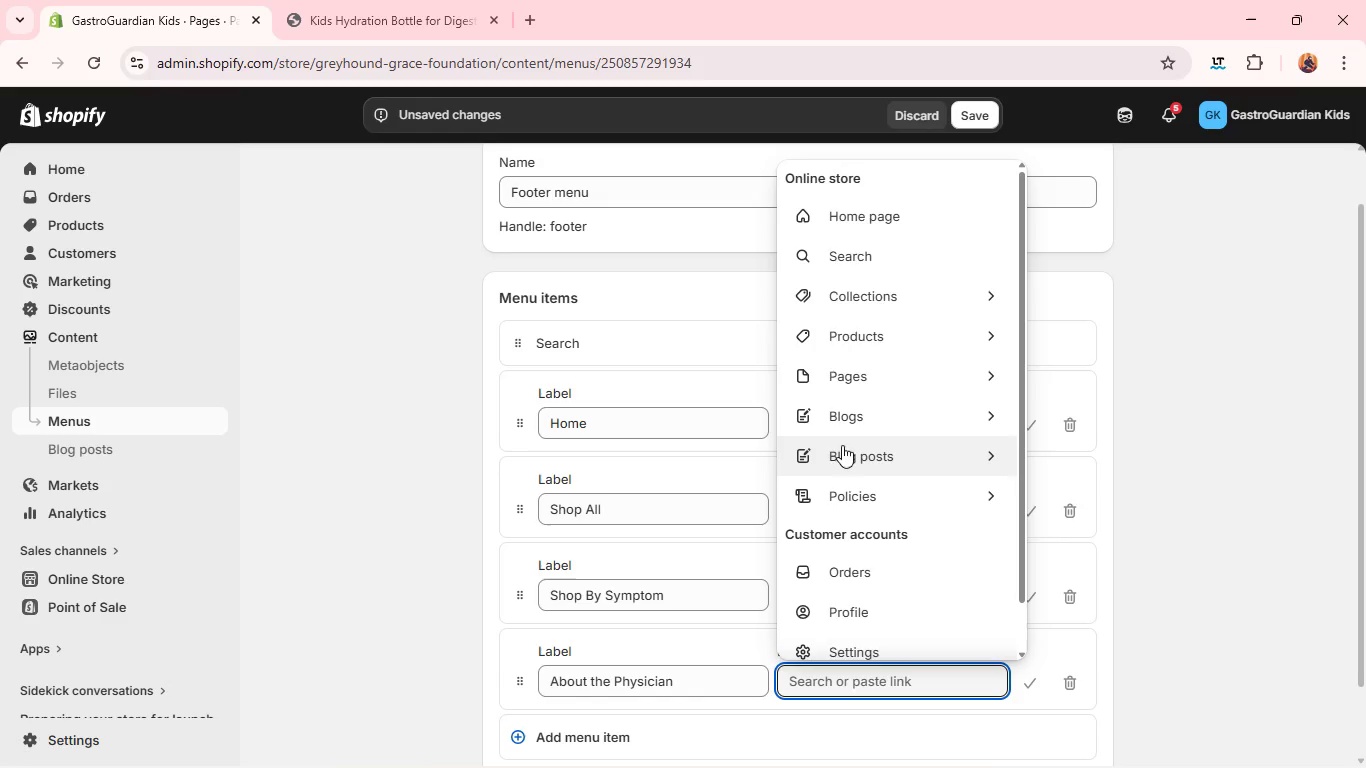 
wait(27.91)
 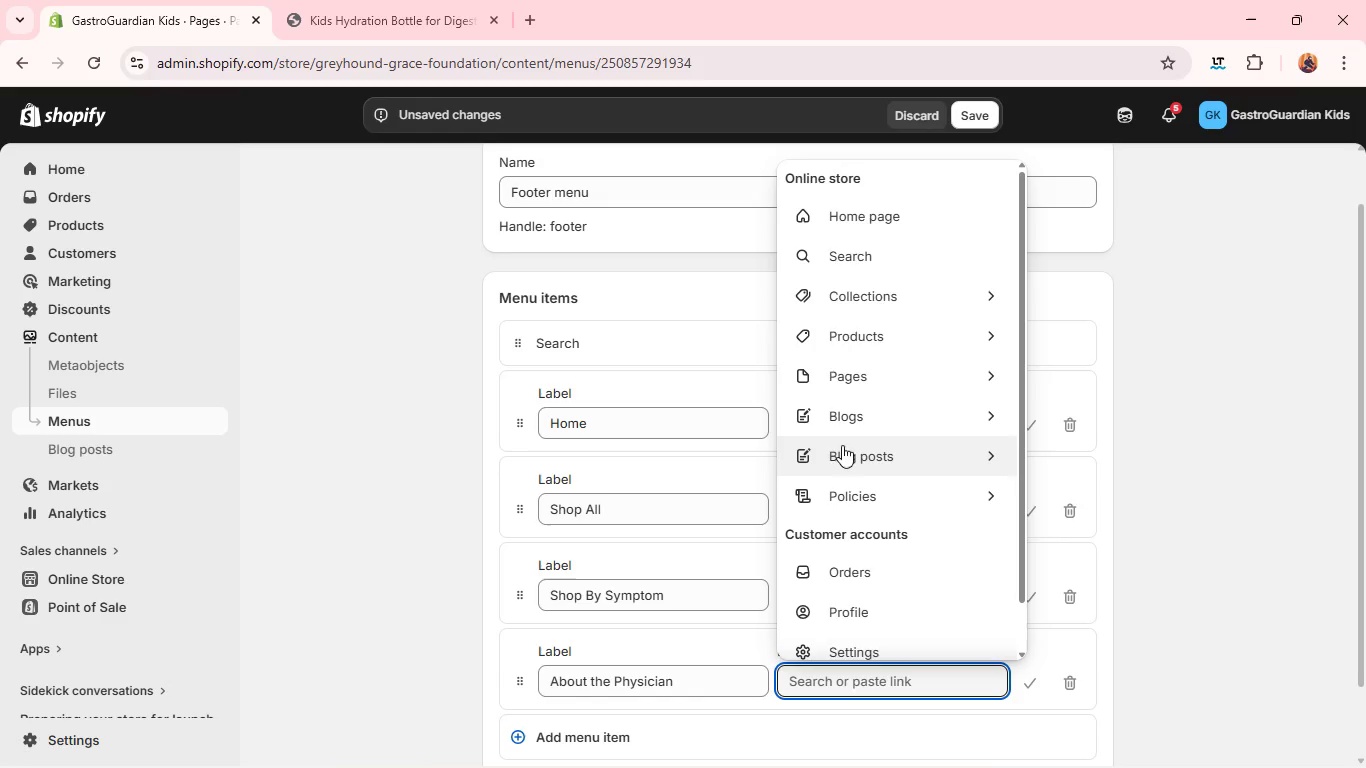 
left_click([845, 381])
 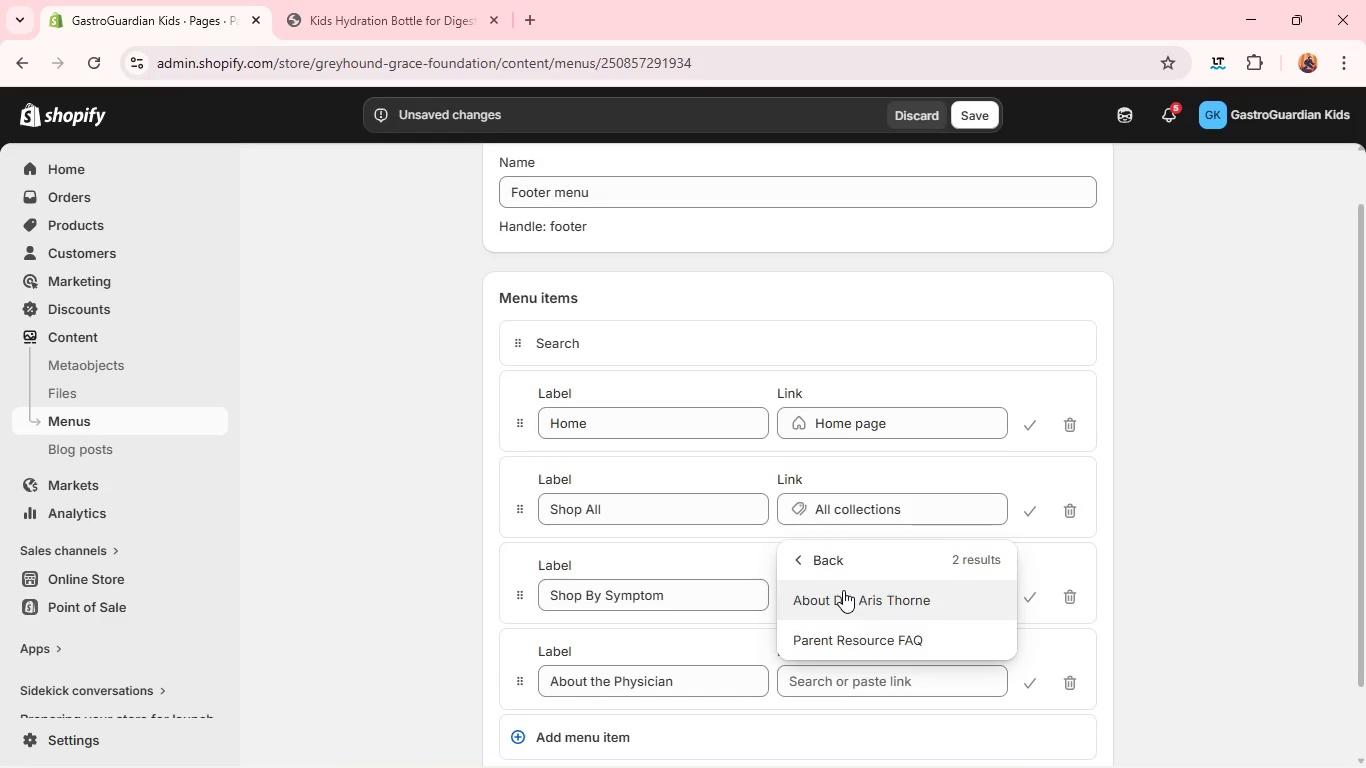 
left_click([843, 590])
 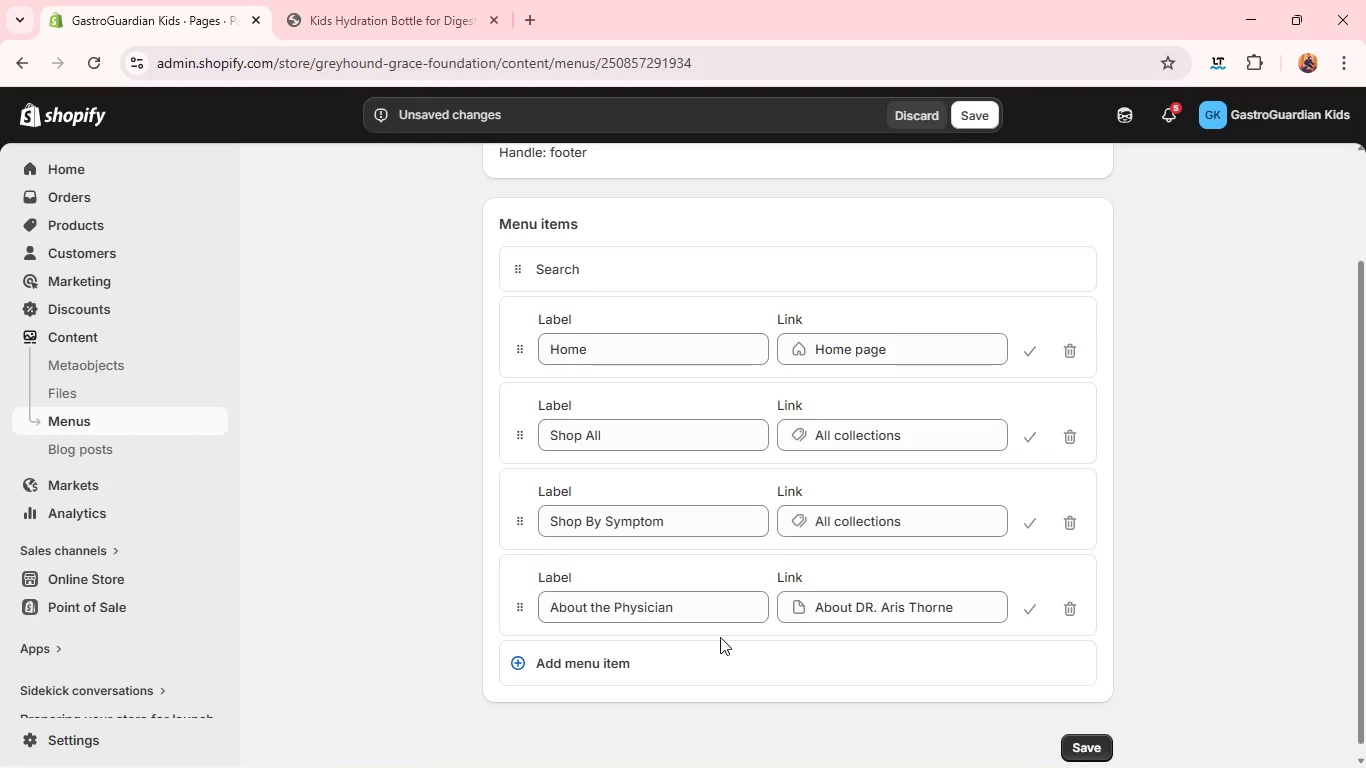 
left_click([721, 660])
 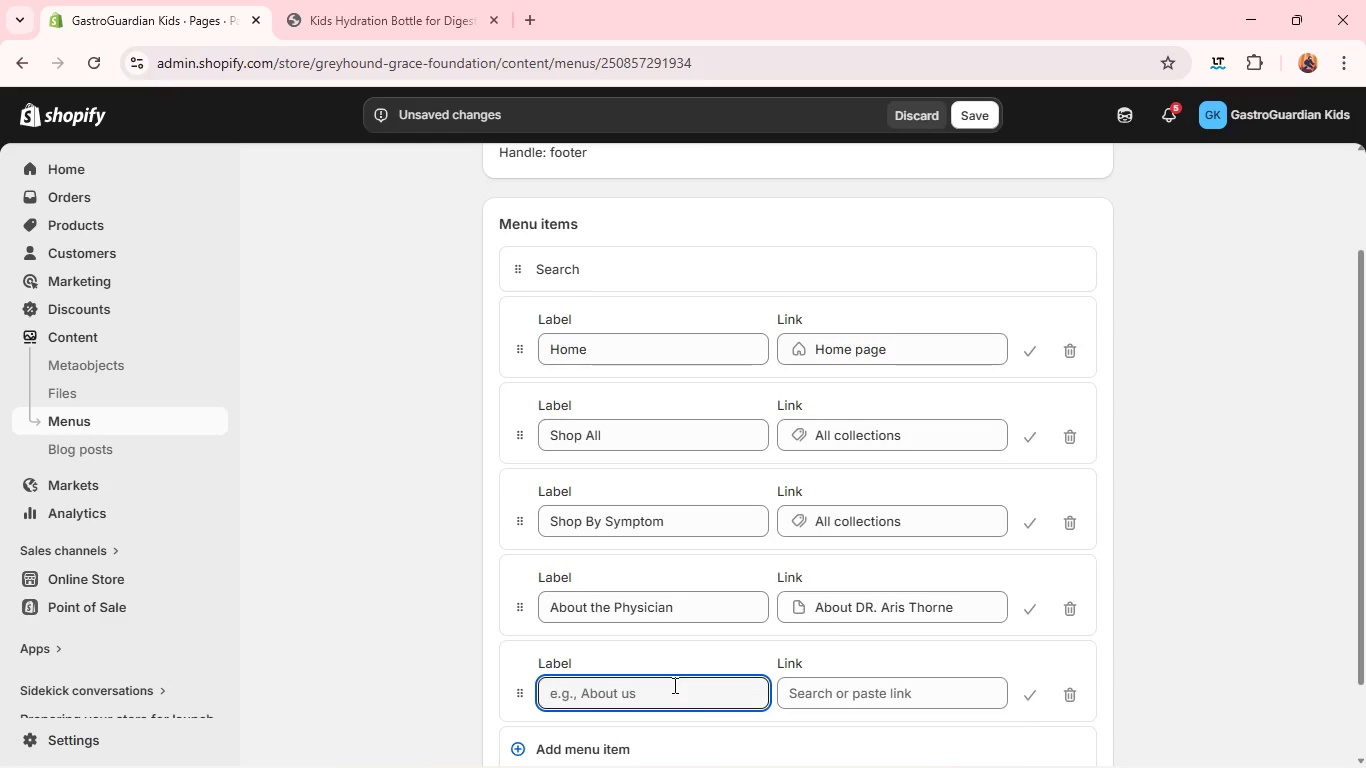 
type(PArent FAQ)
 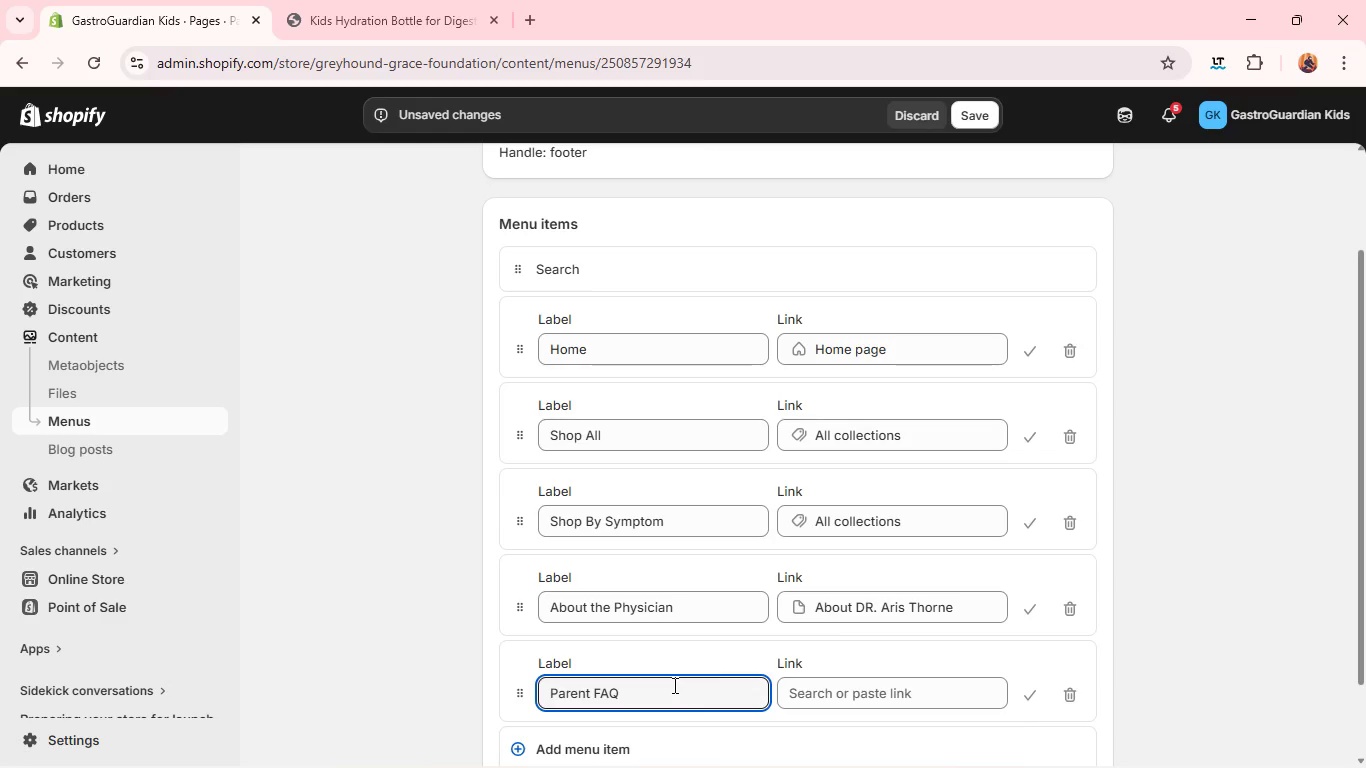 
left_click([873, 705])
 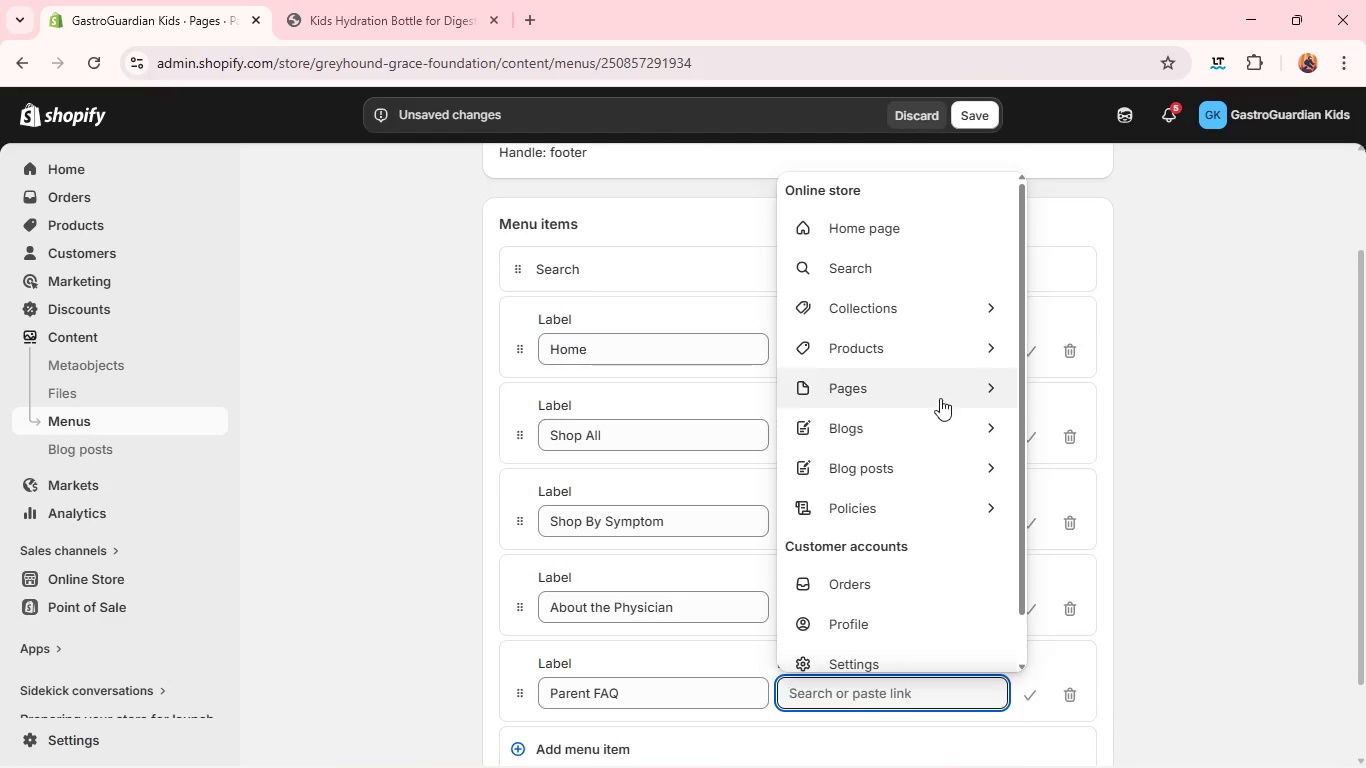 
left_click([948, 379])
 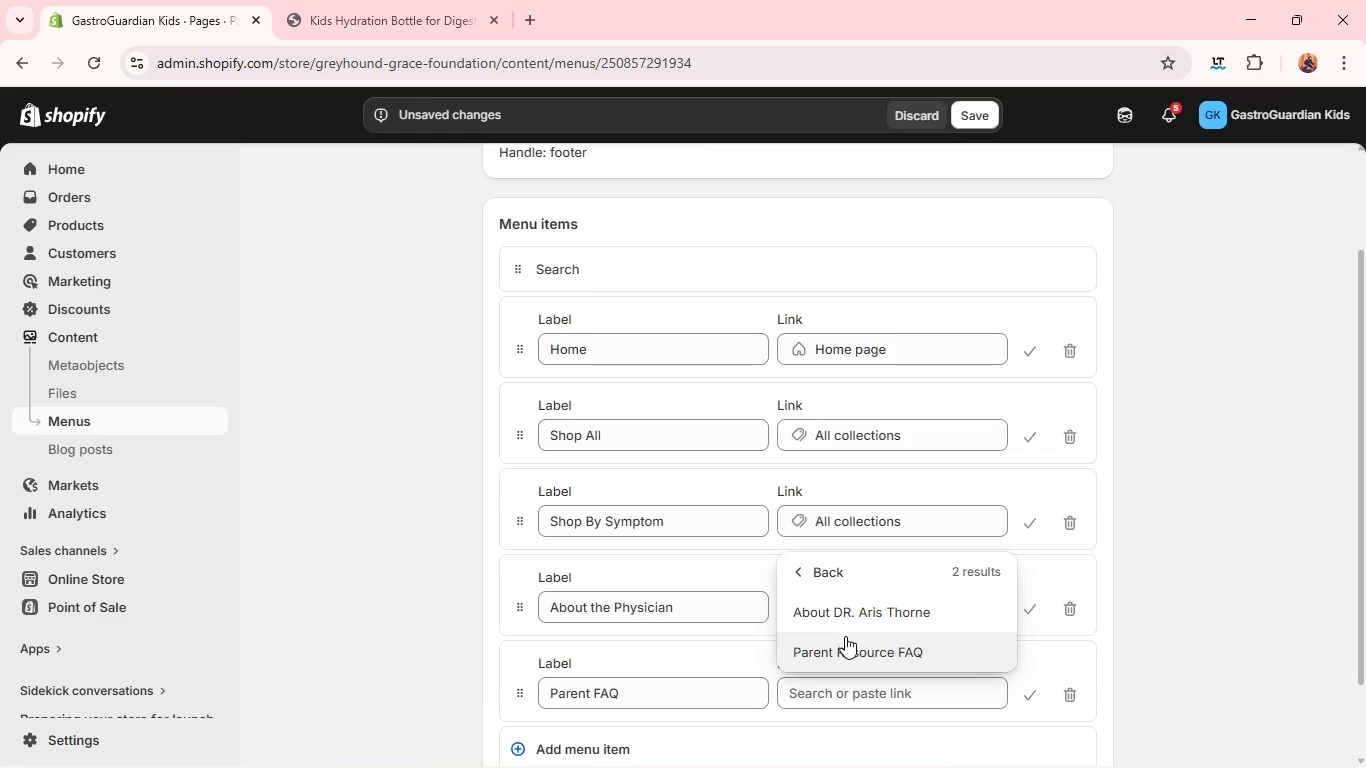 
left_click([845, 646])
 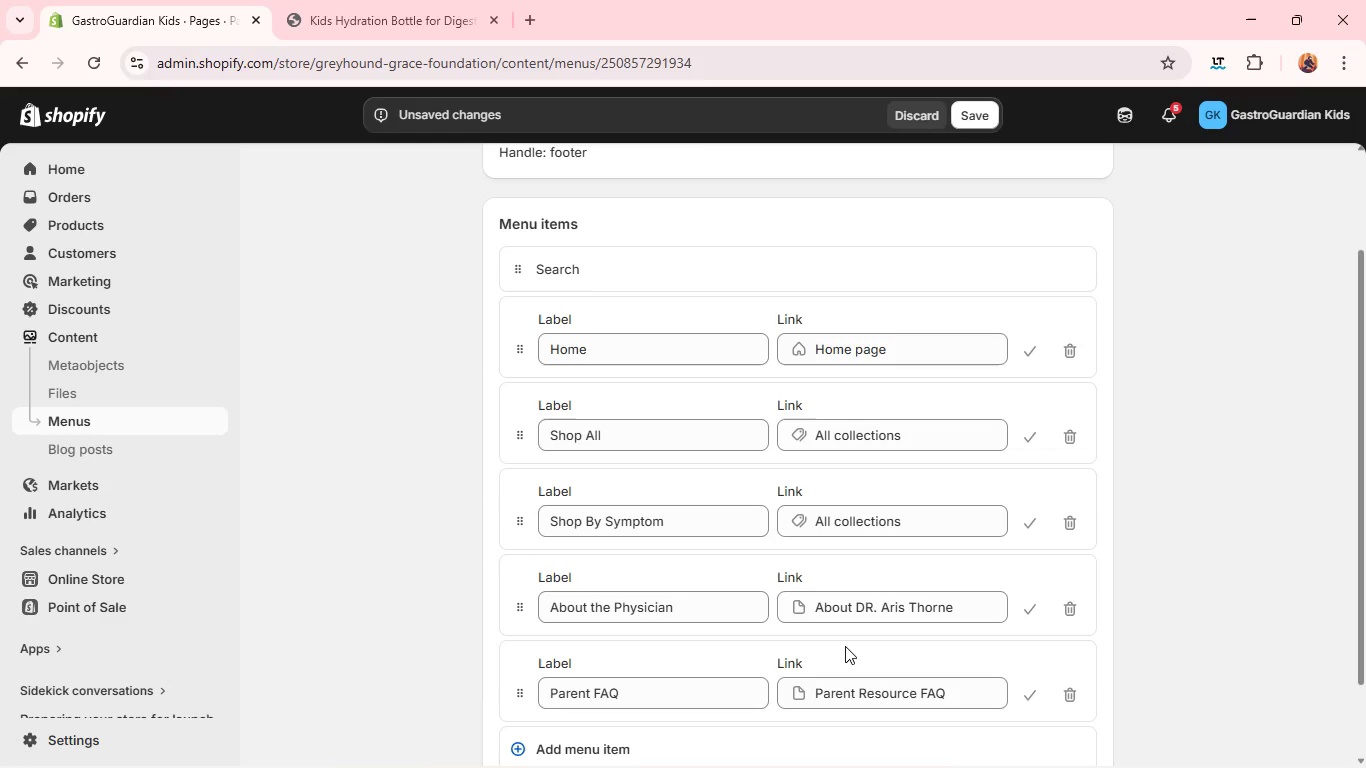 
wait(11.42)
 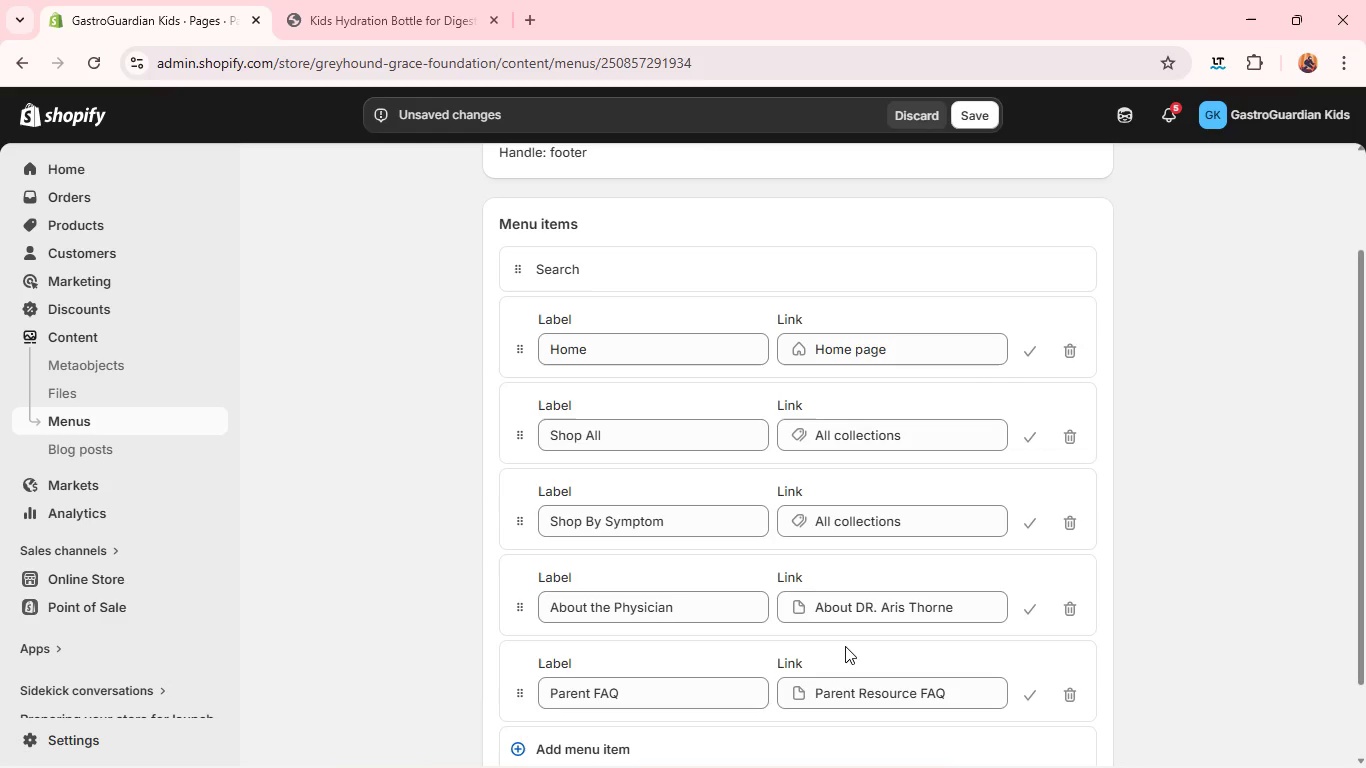 
left_click([970, 126])
 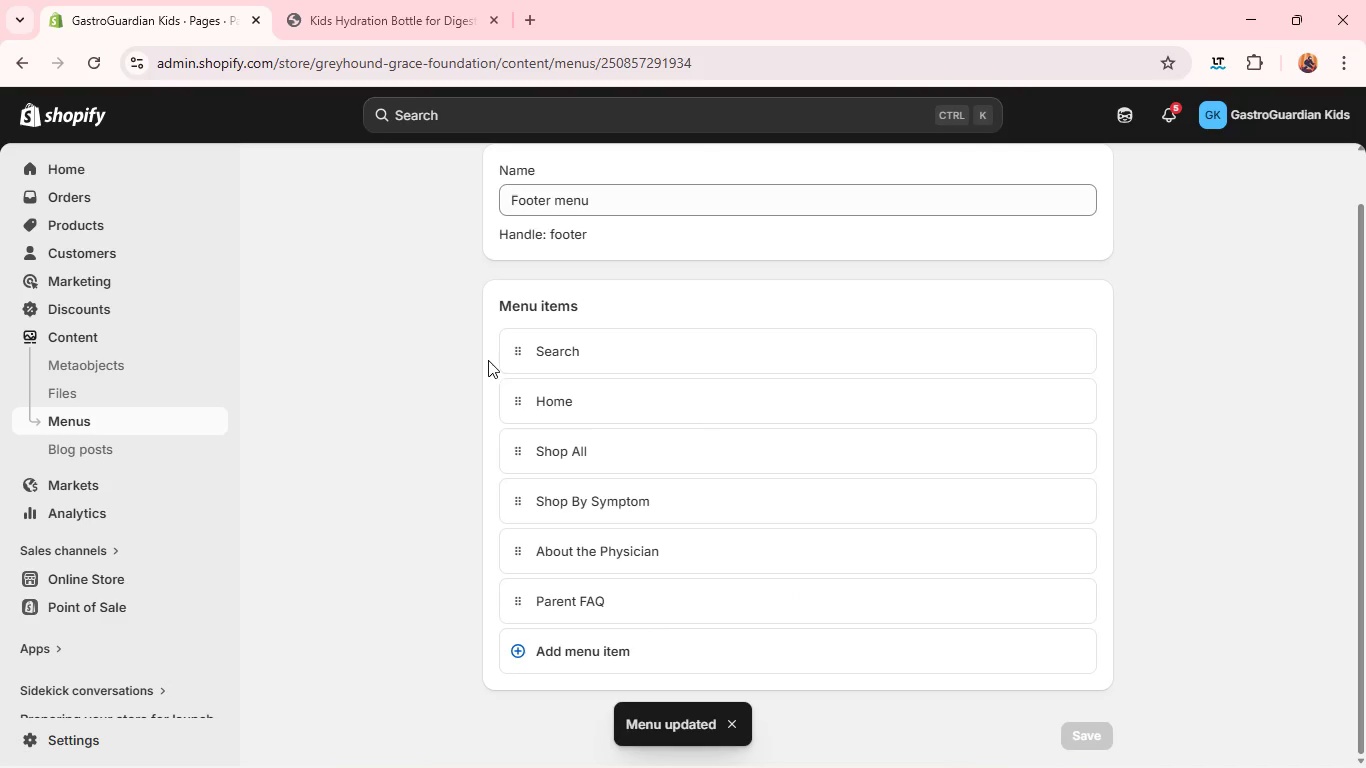 
wait(5.45)
 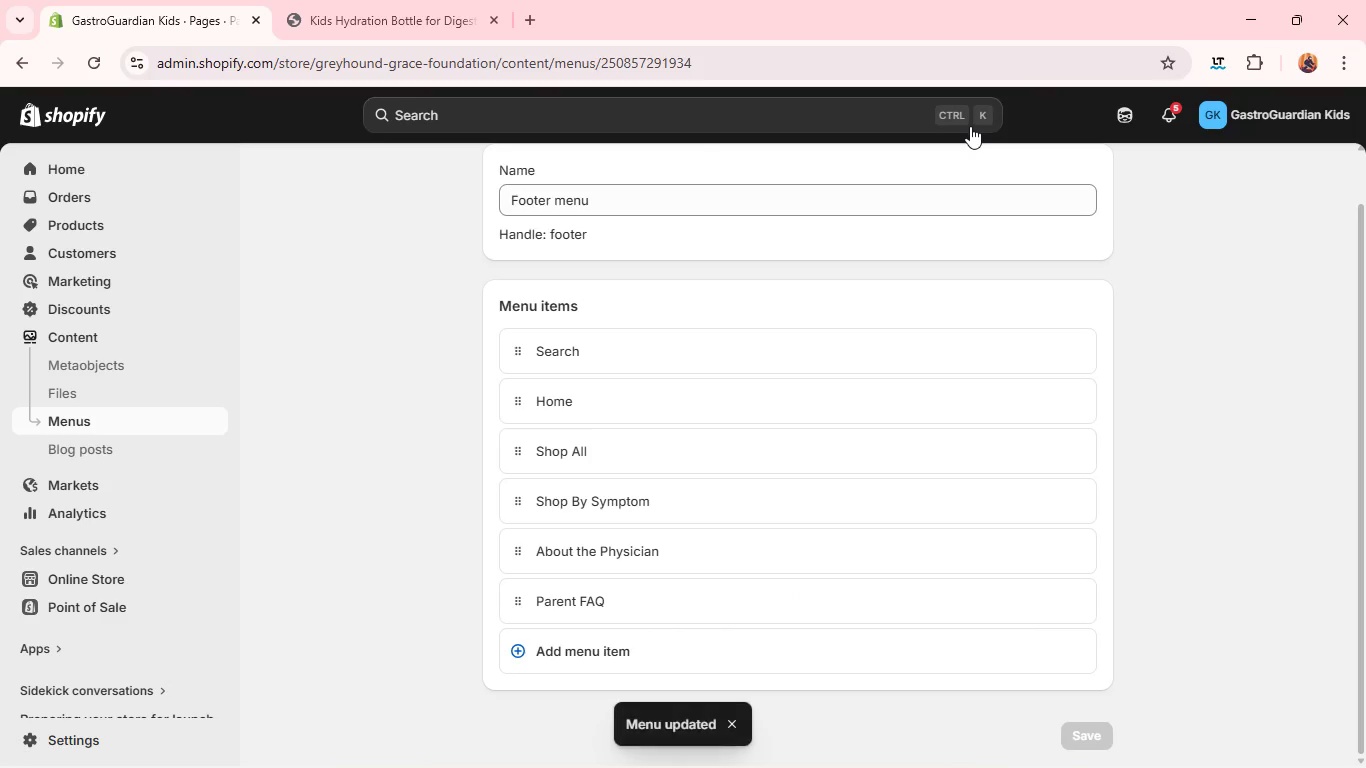 
left_click([149, 576])
 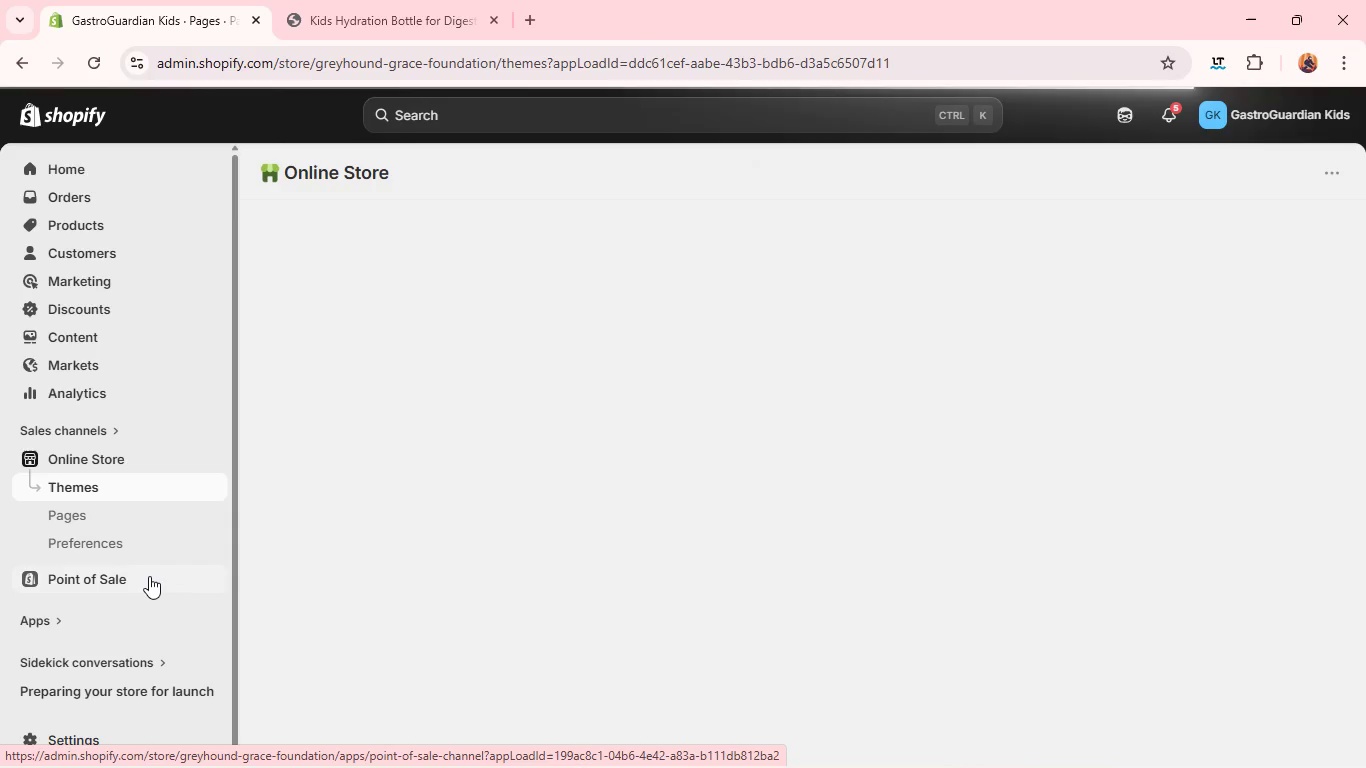 
wait(8.59)
 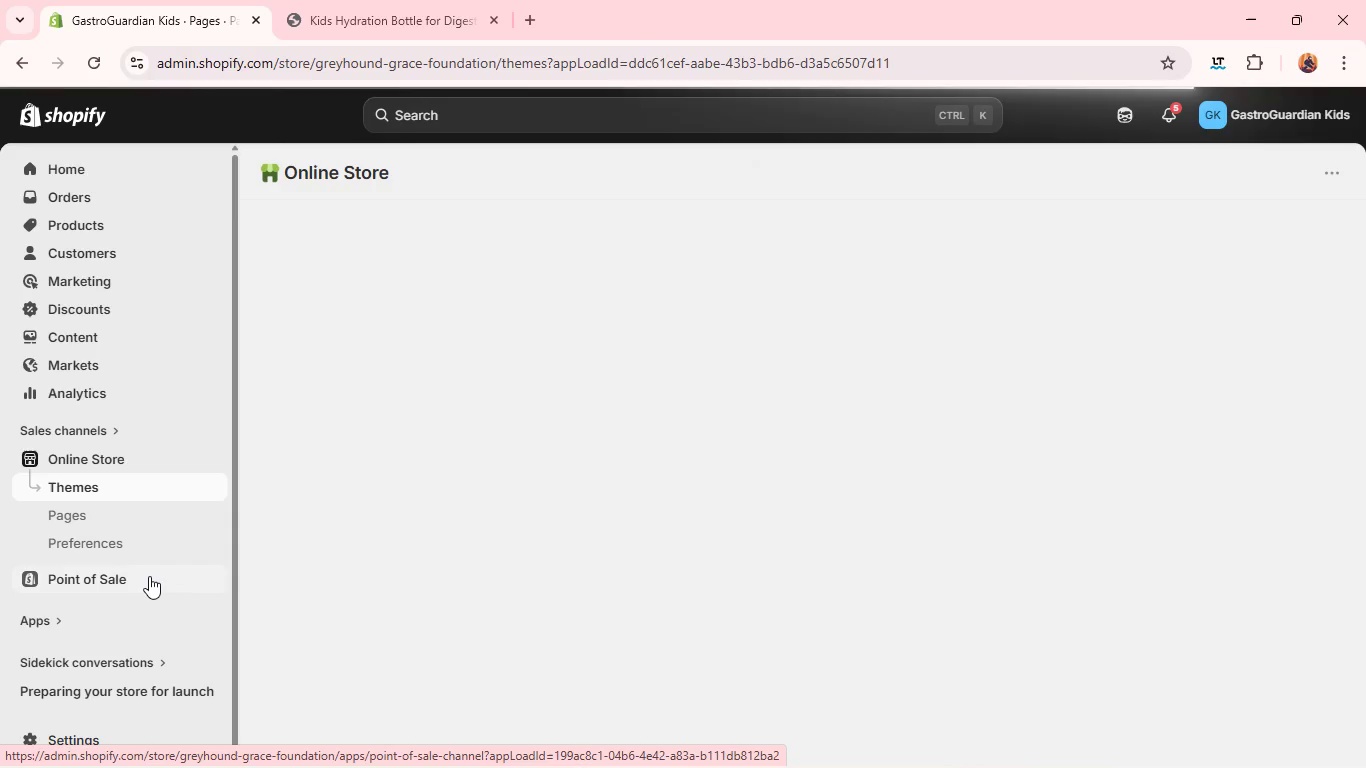 
left_click([429, 502])
 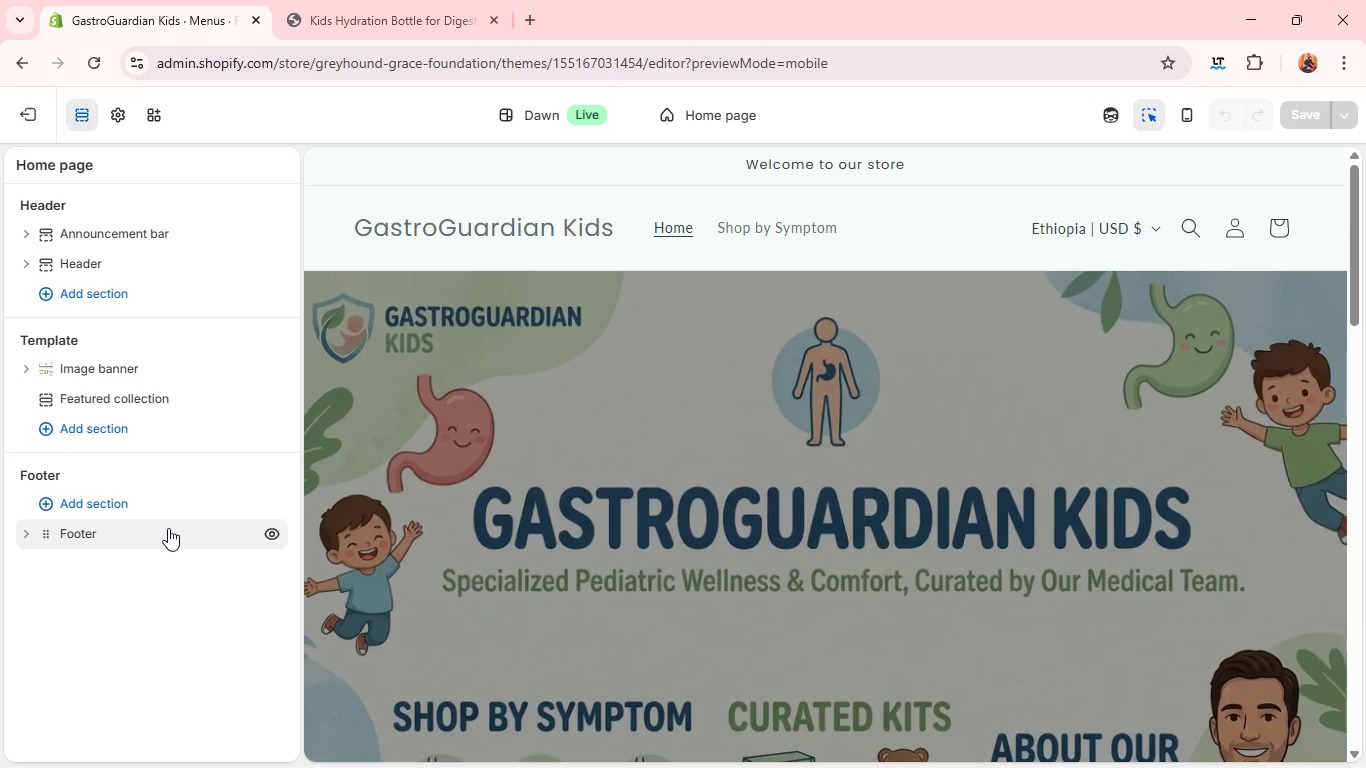 
wait(19.92)
 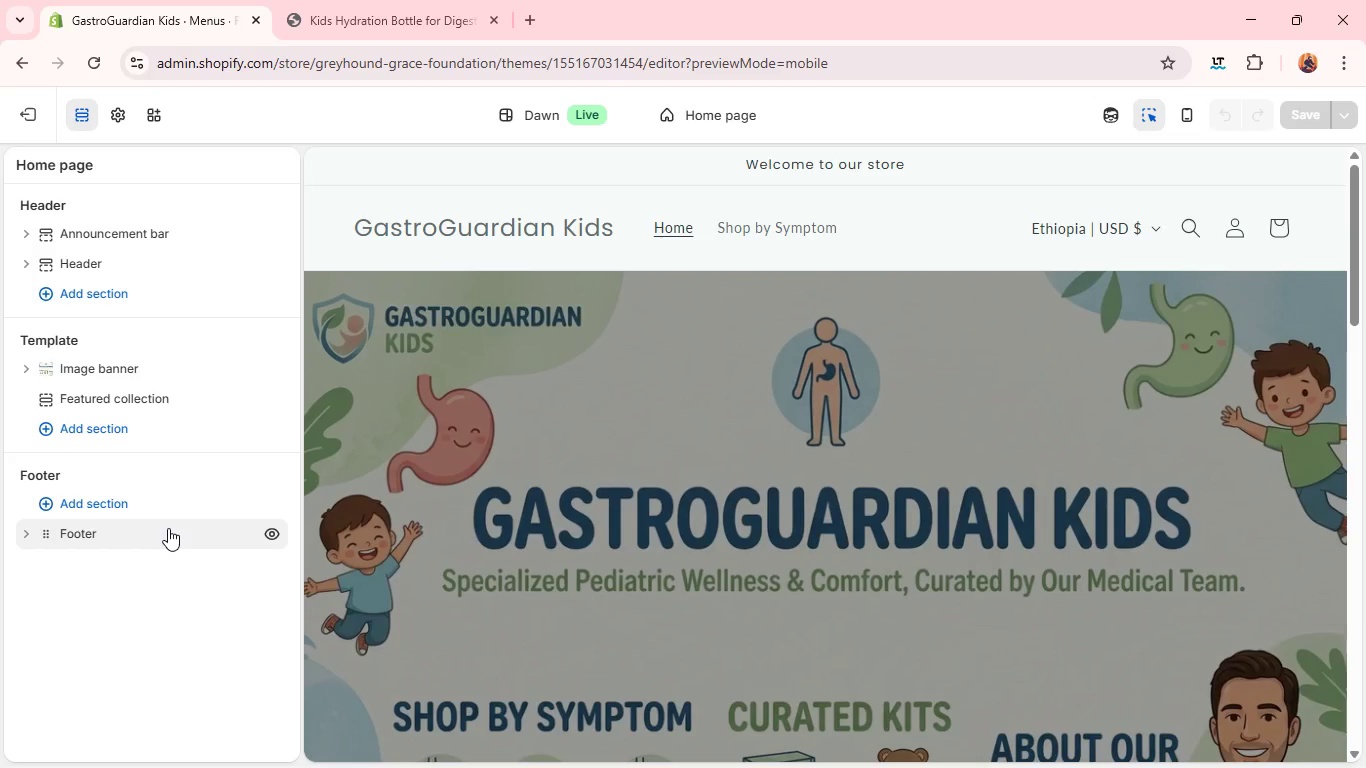 
left_click([121, 511])
 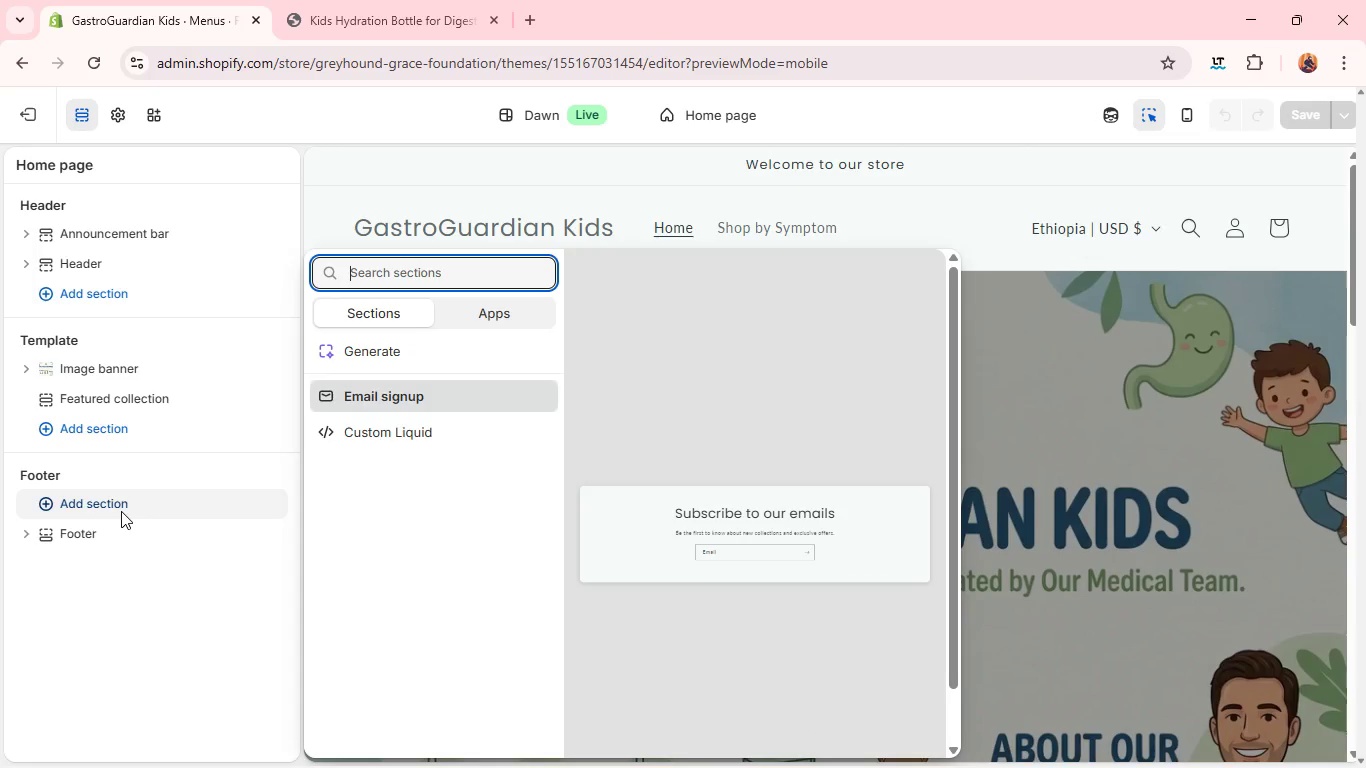 
type(me)
 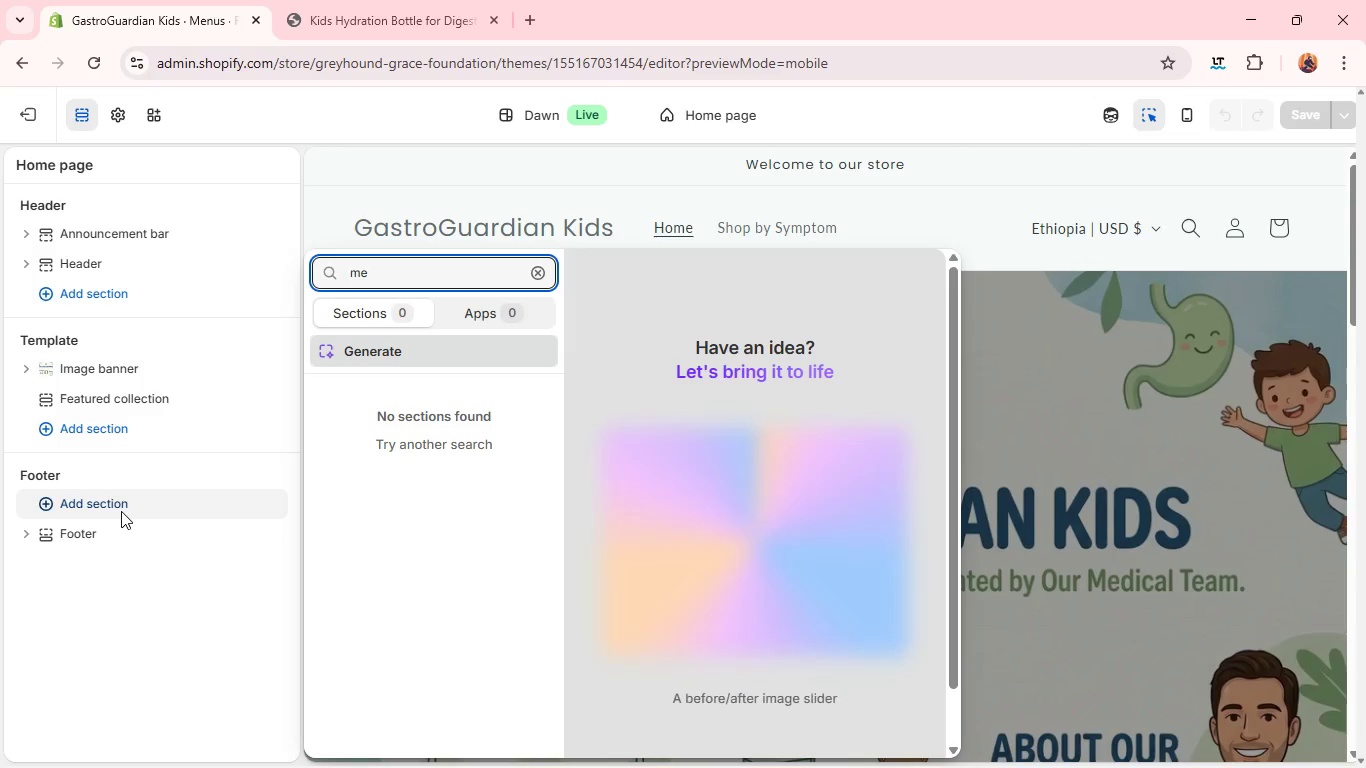 
key(Backspace)
 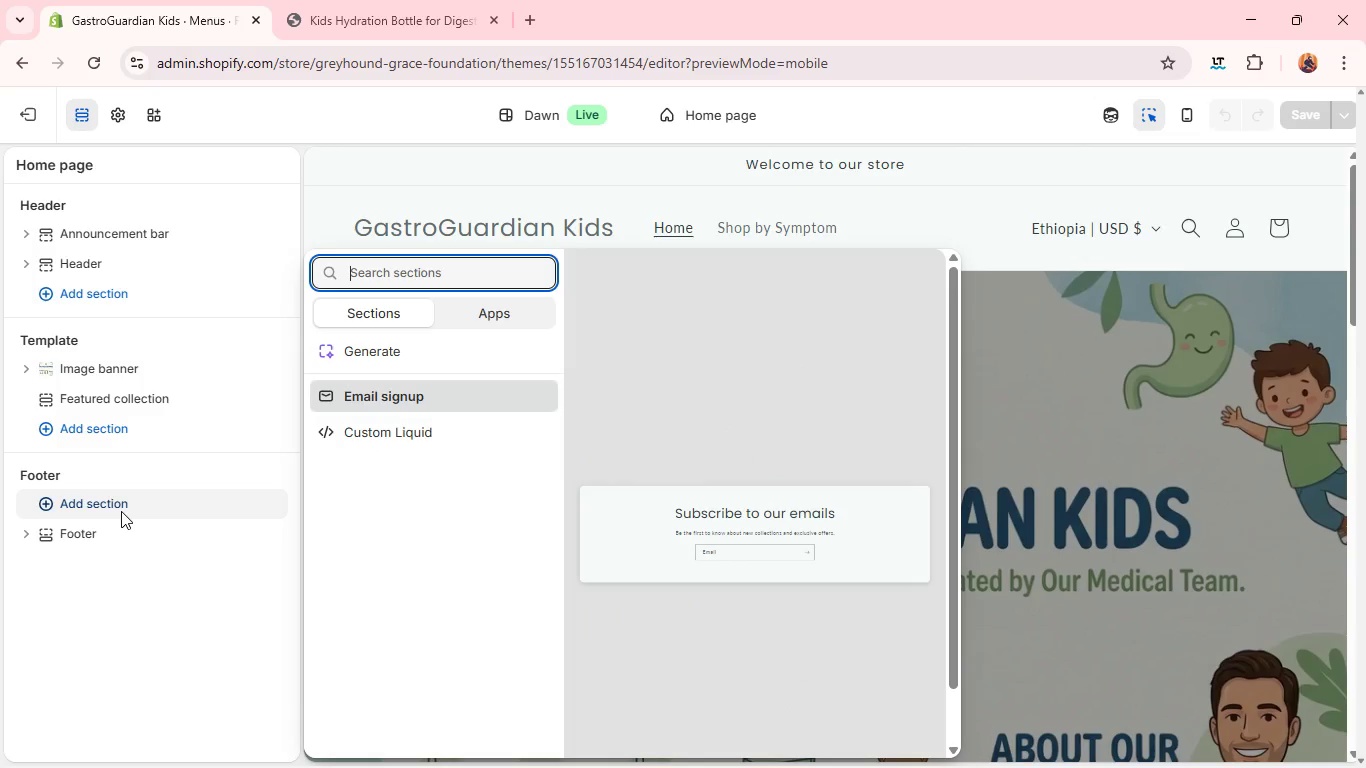 
key(Backspace)
 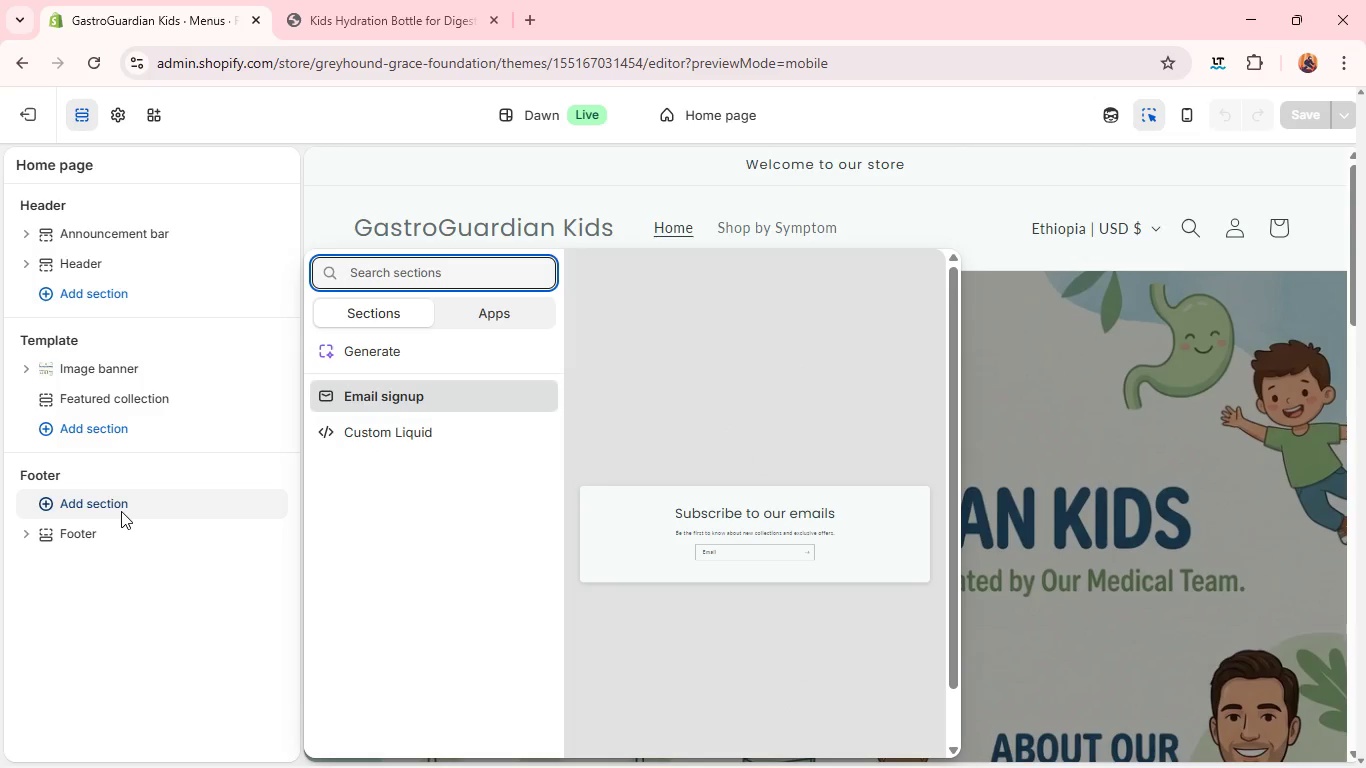 
key(Q)
 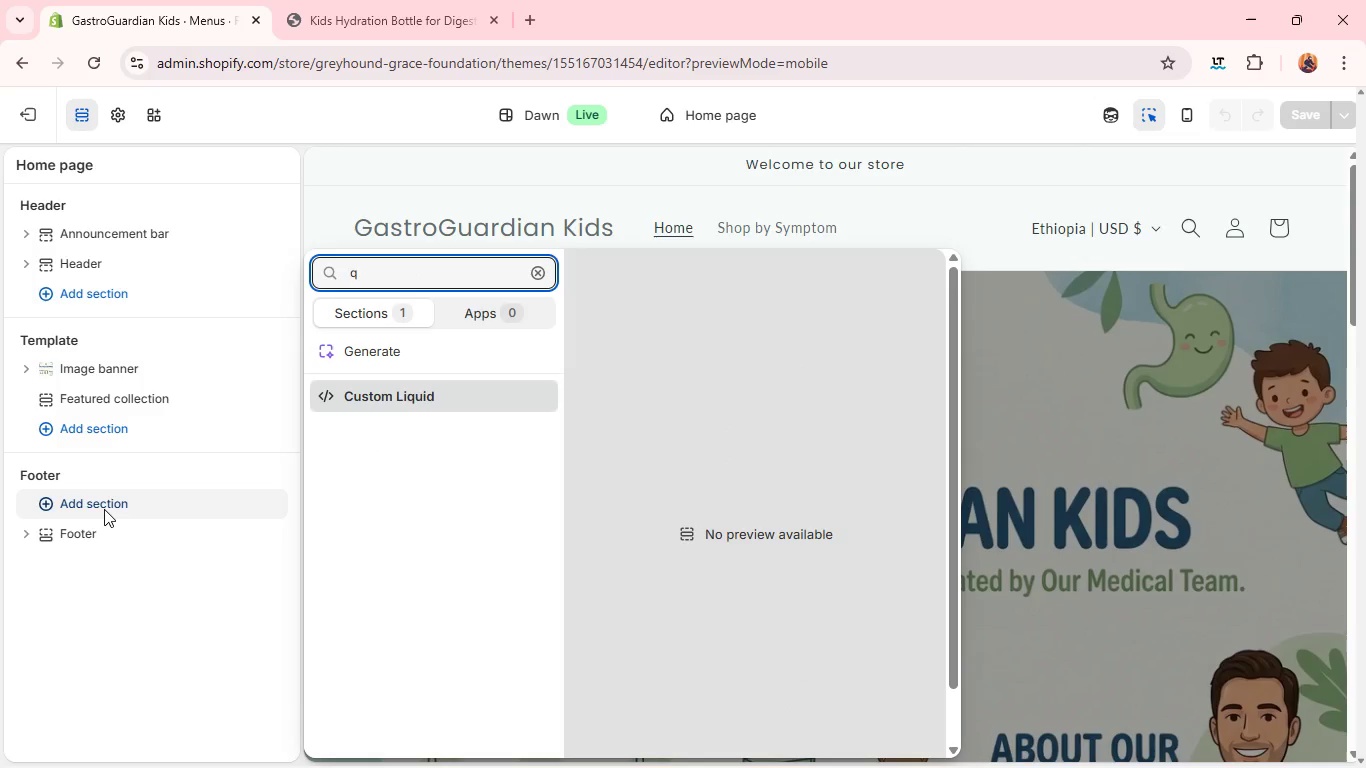 
left_click([95, 500])
 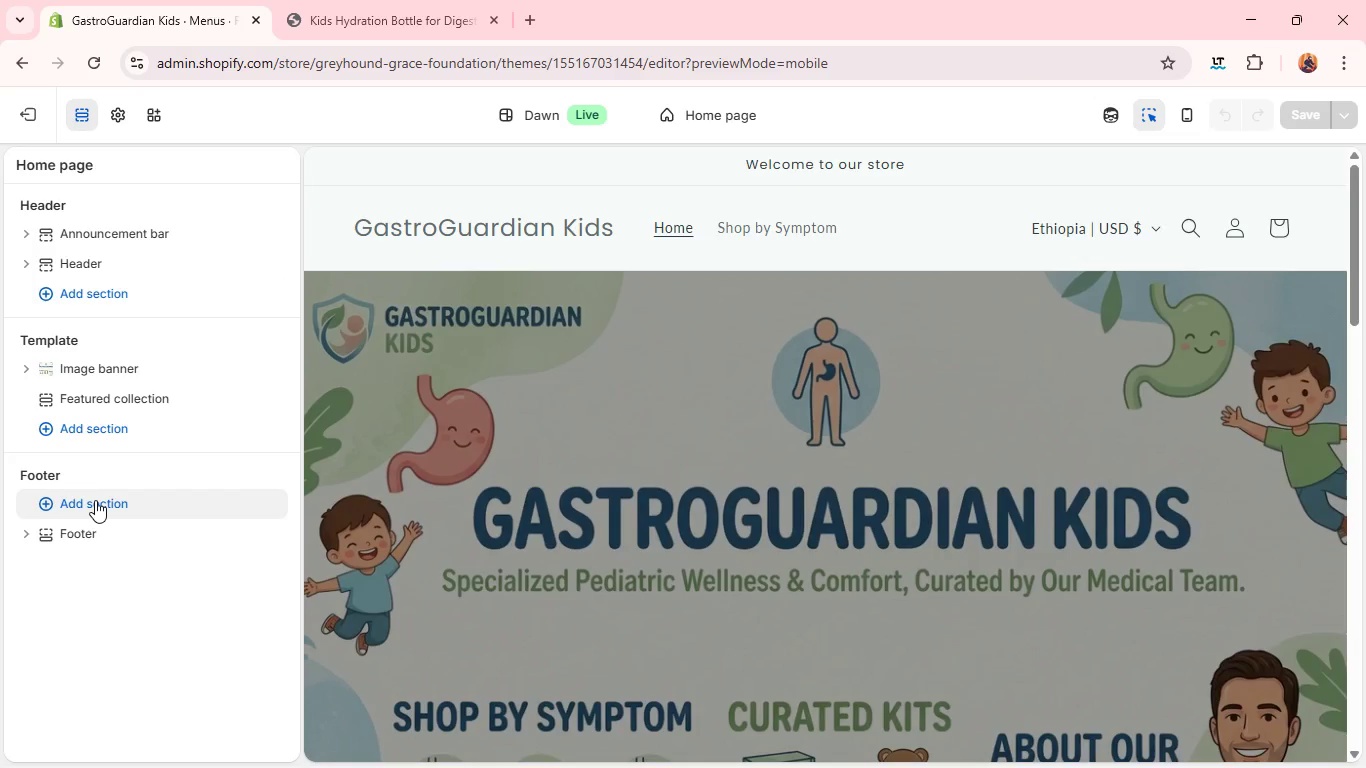 
left_click([95, 500])
 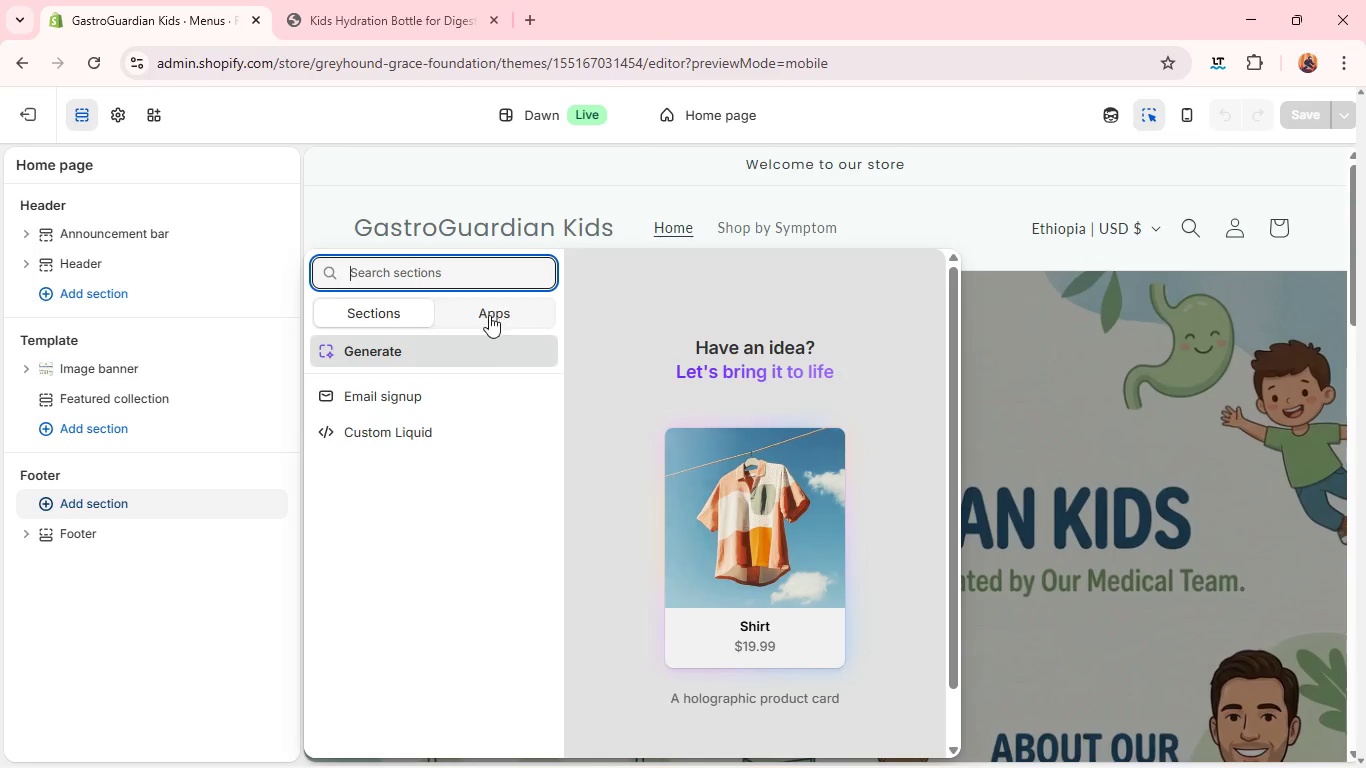 
wait(7.62)
 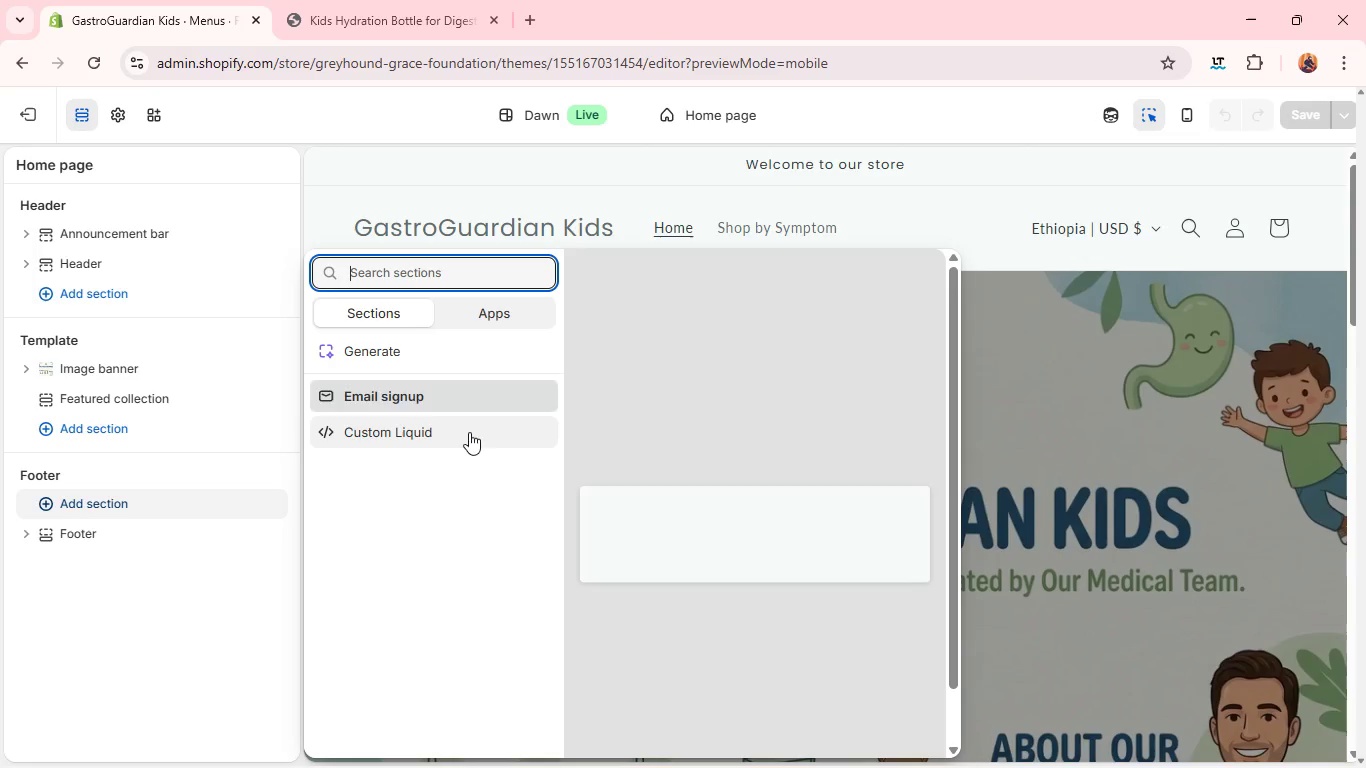 
left_click([166, 544])
 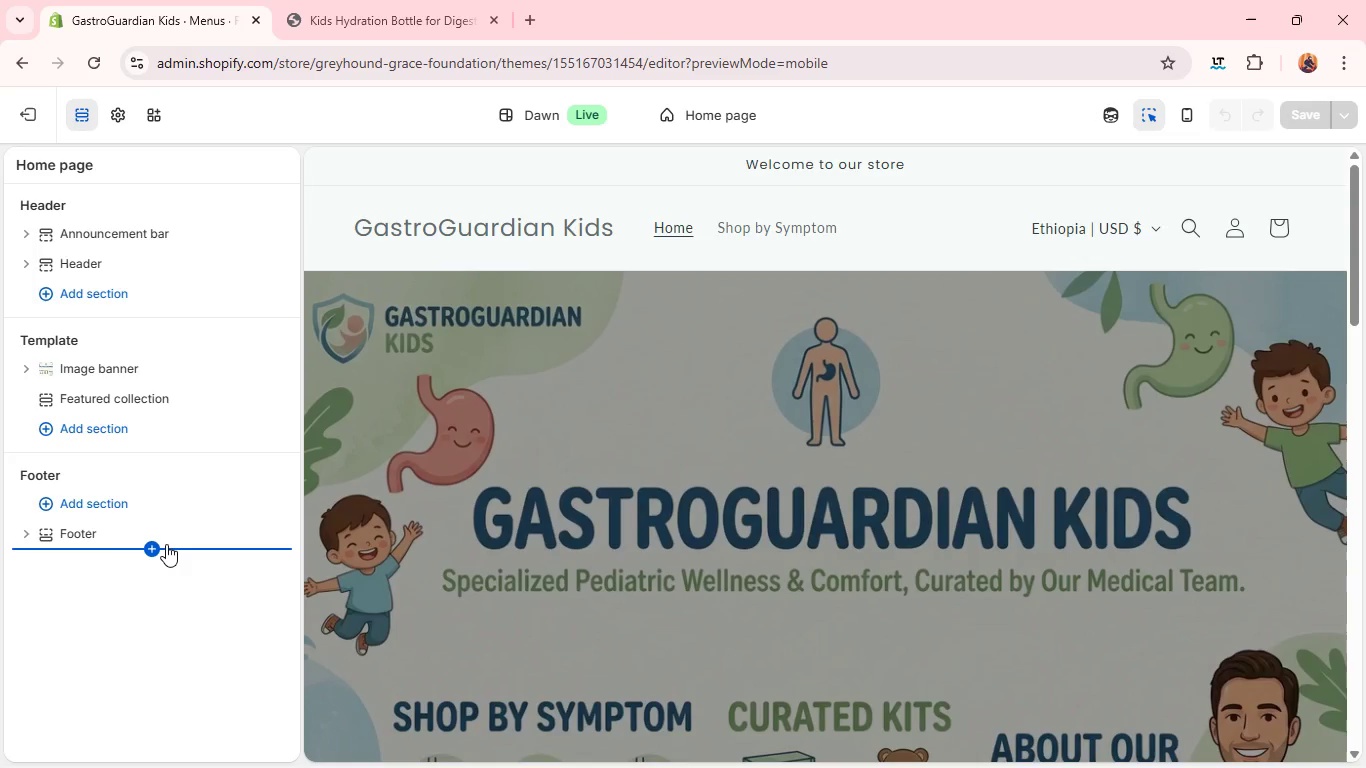 
wait(22.81)
 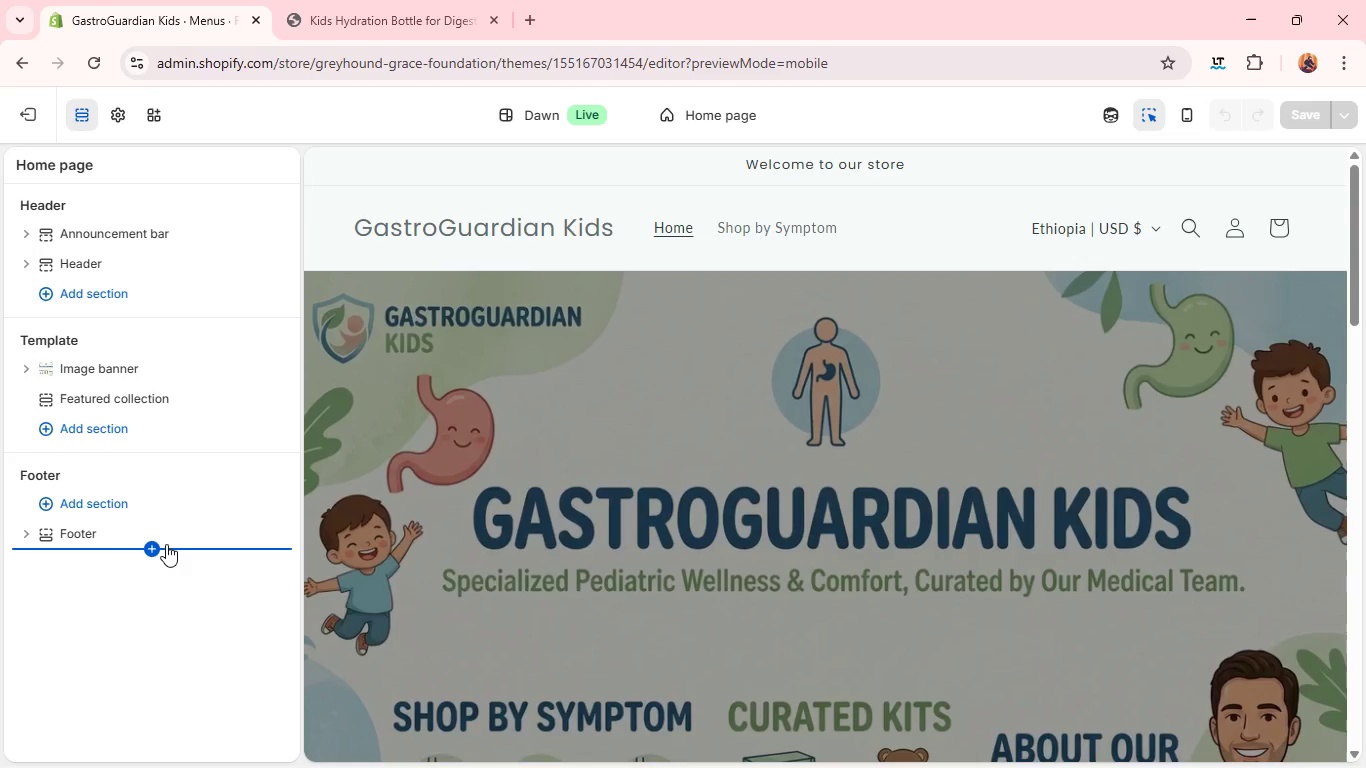 
left_click([68, 539])
 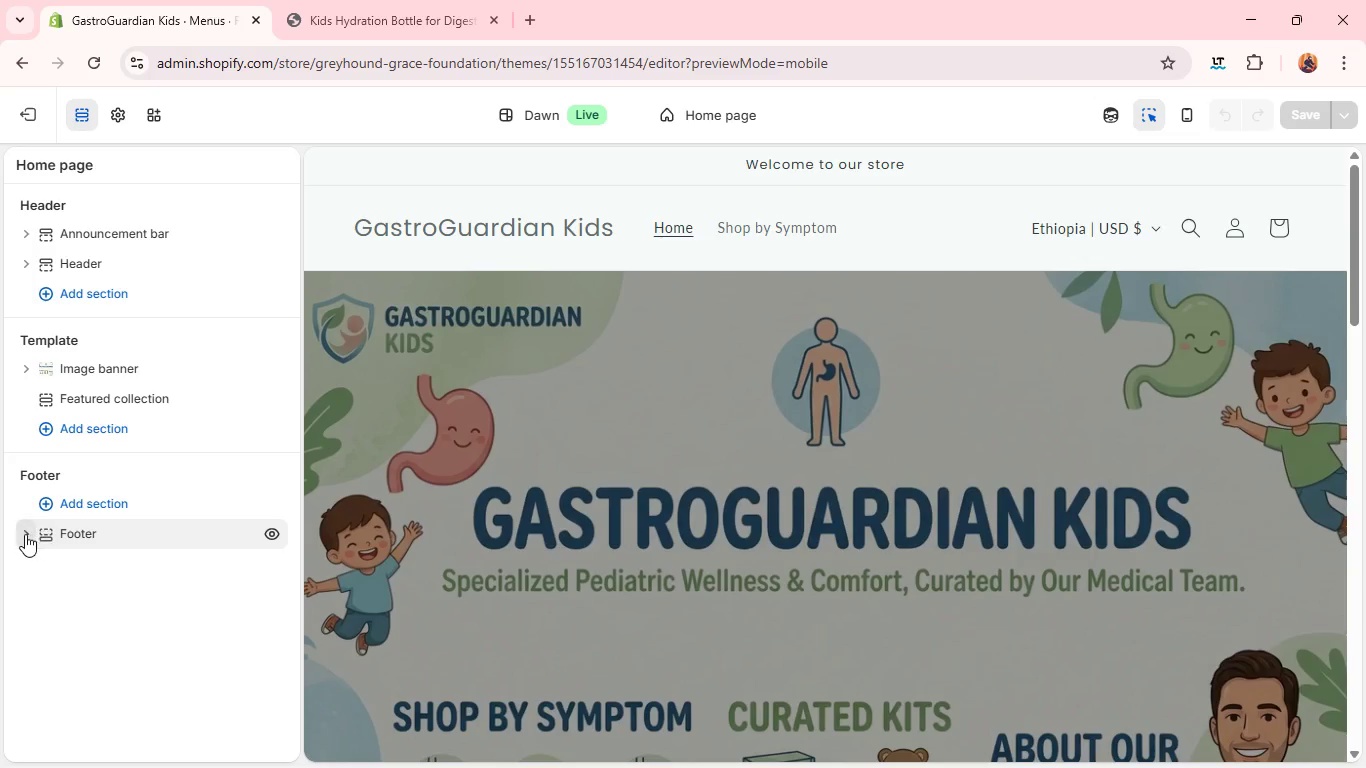 
left_click([22, 534])
 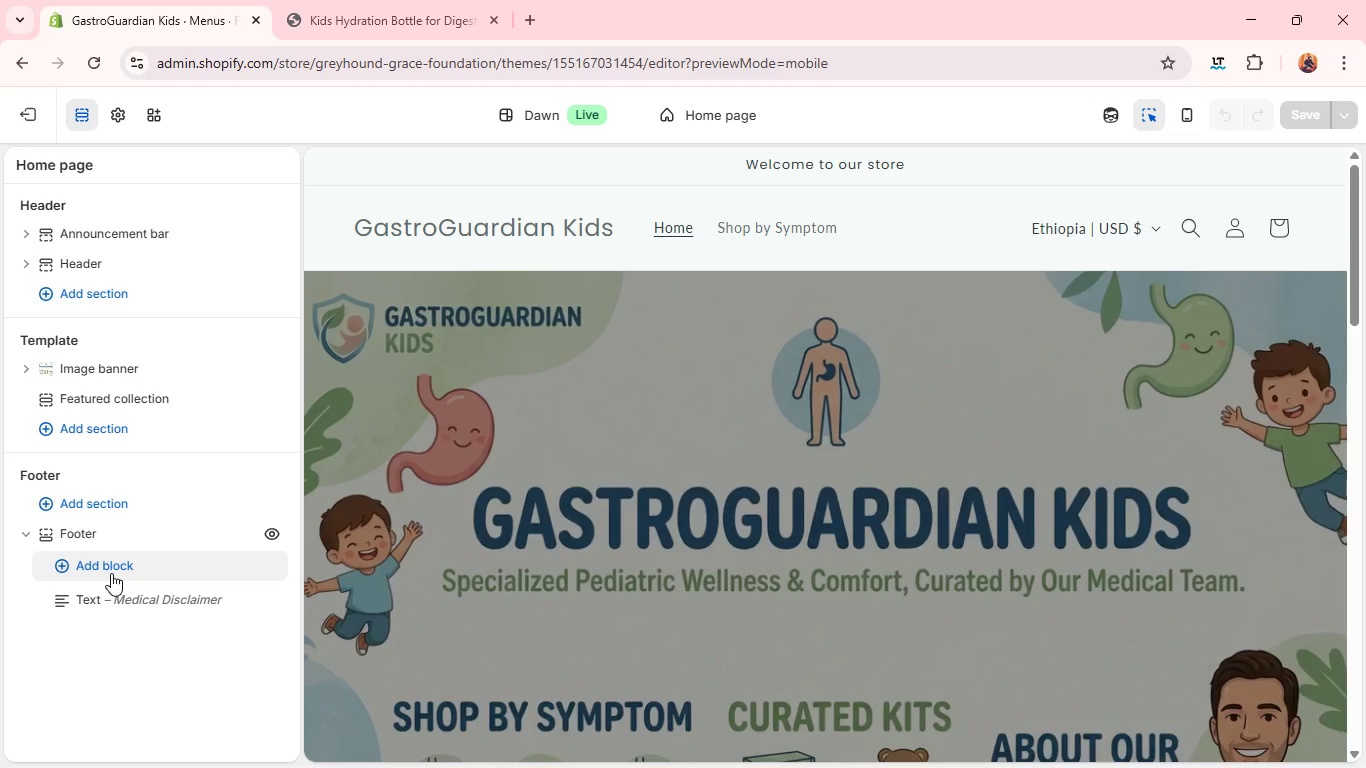 
mouse_move([136, 582])
 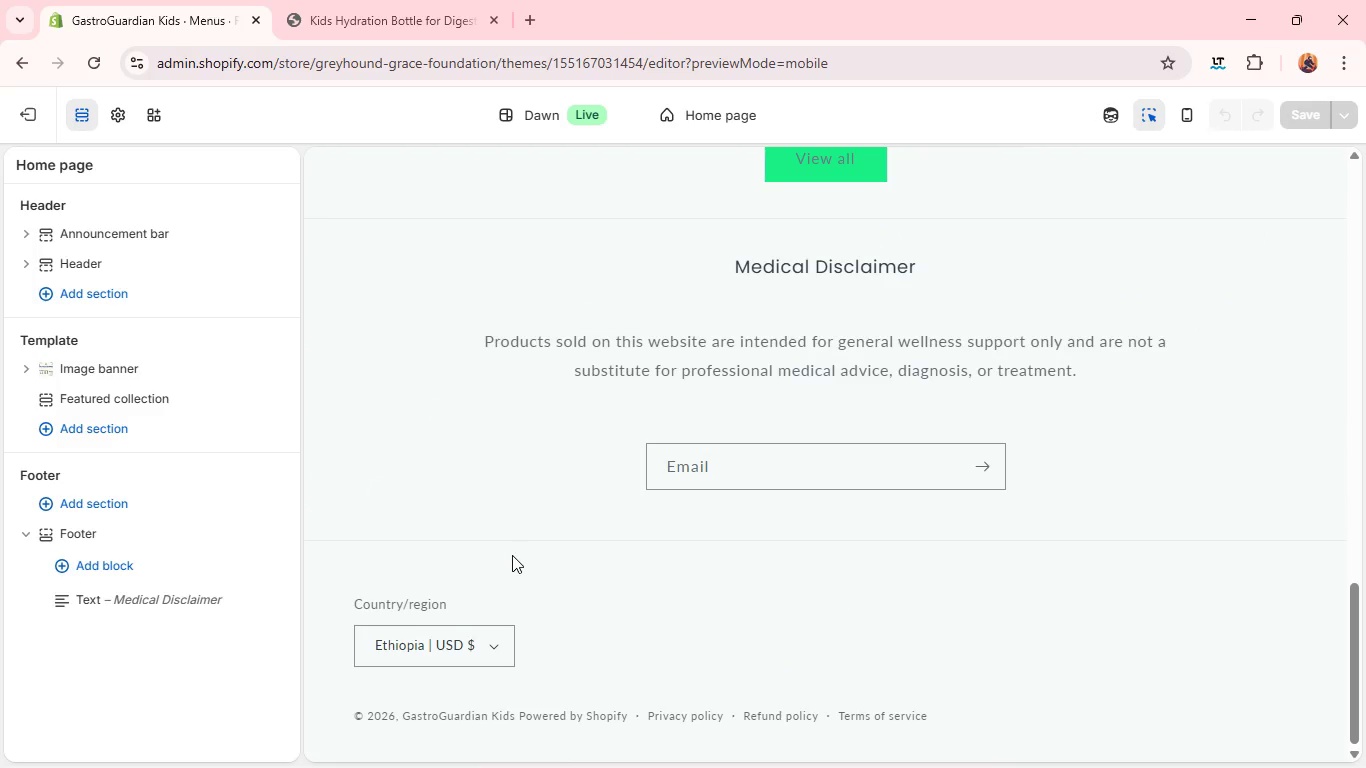 
left_click([653, 627])
 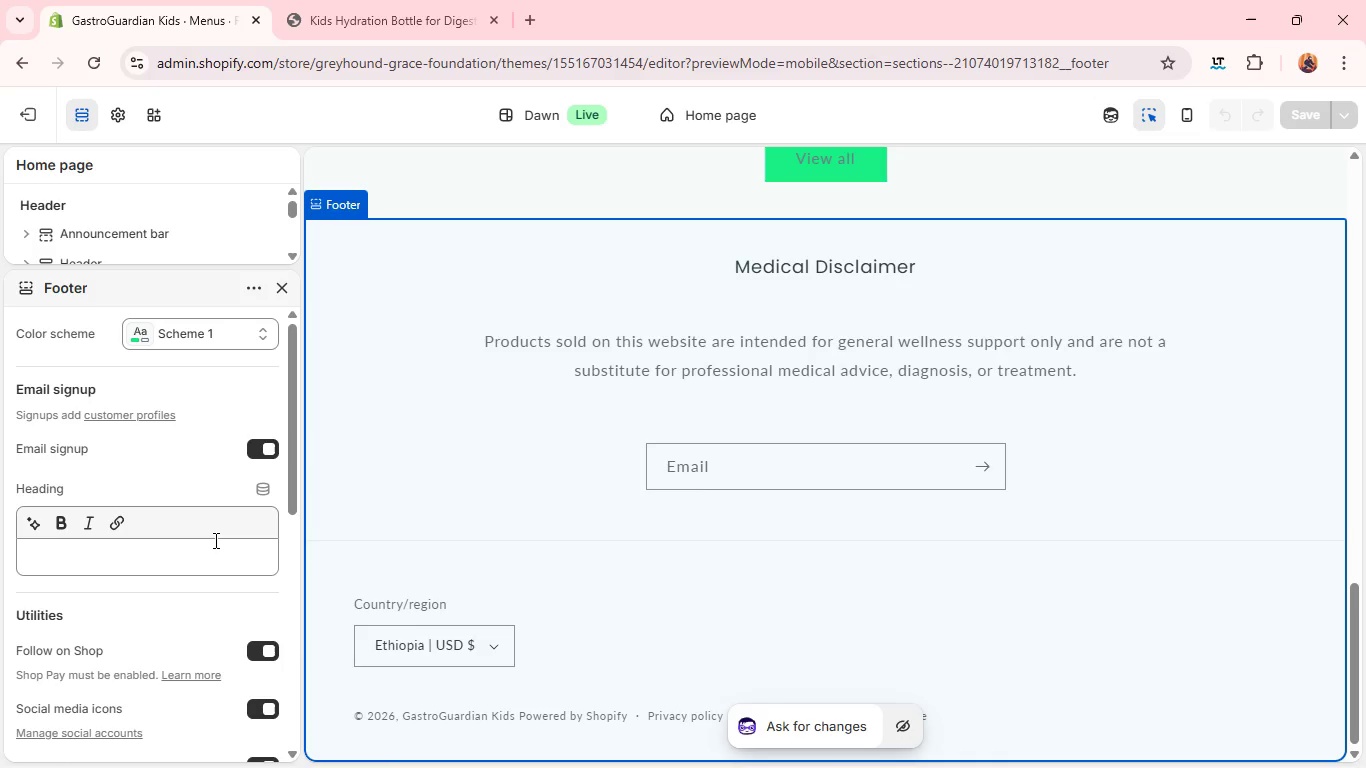 
wait(66.25)
 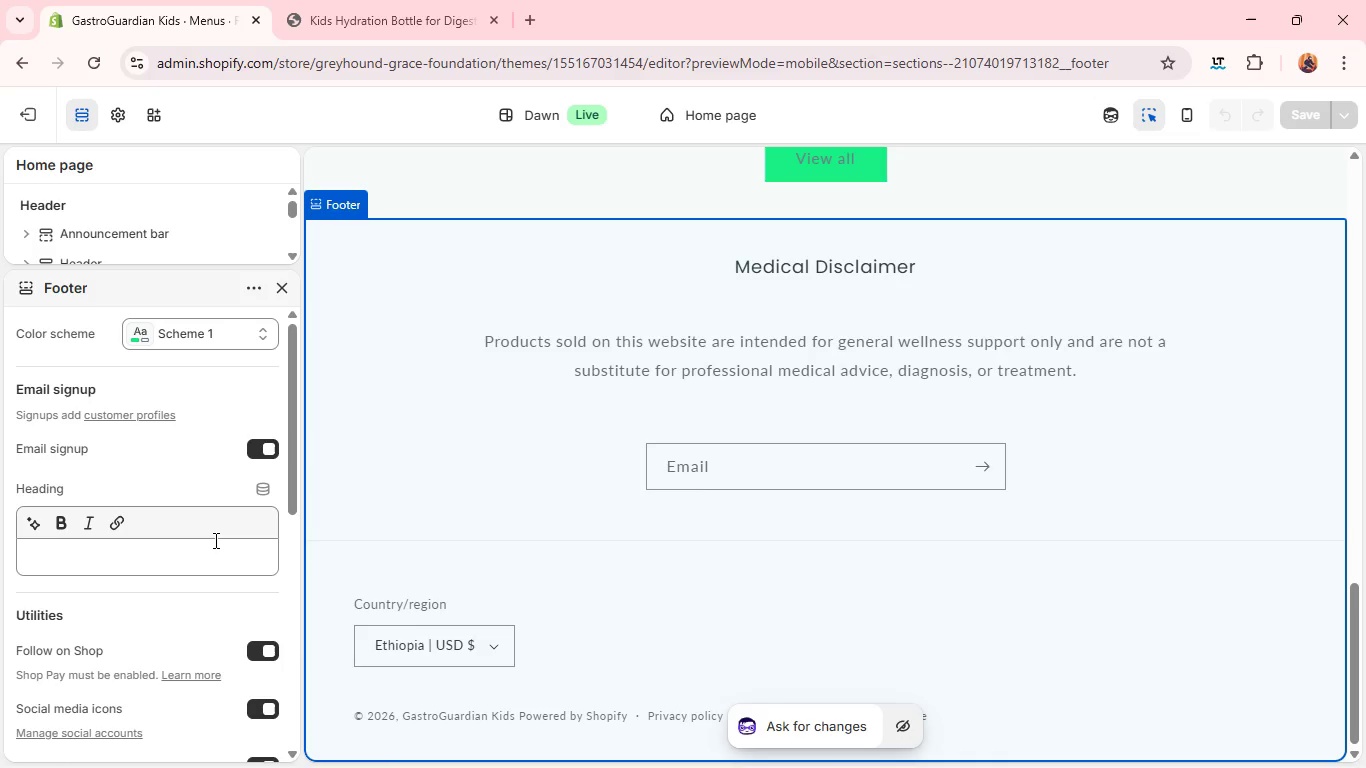 
left_click([277, 292])
 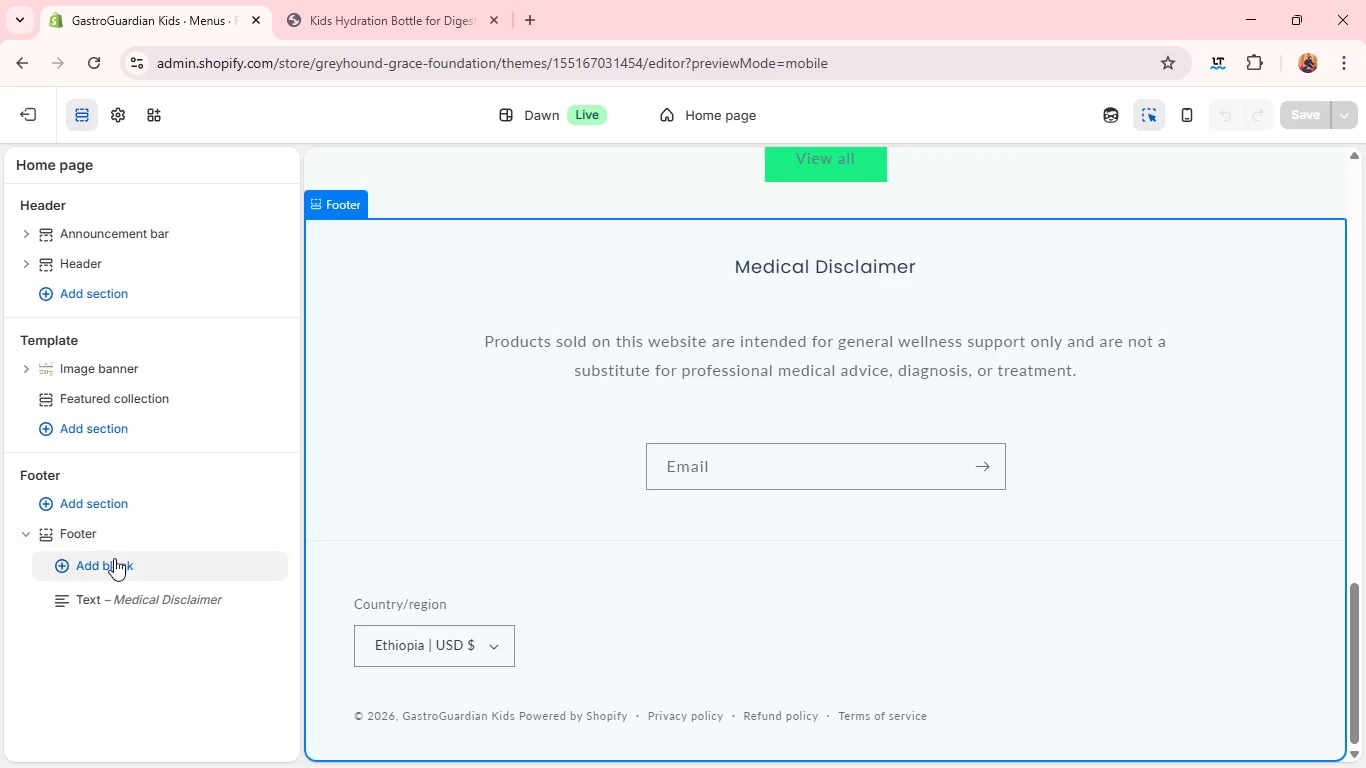 
left_click([111, 559])
 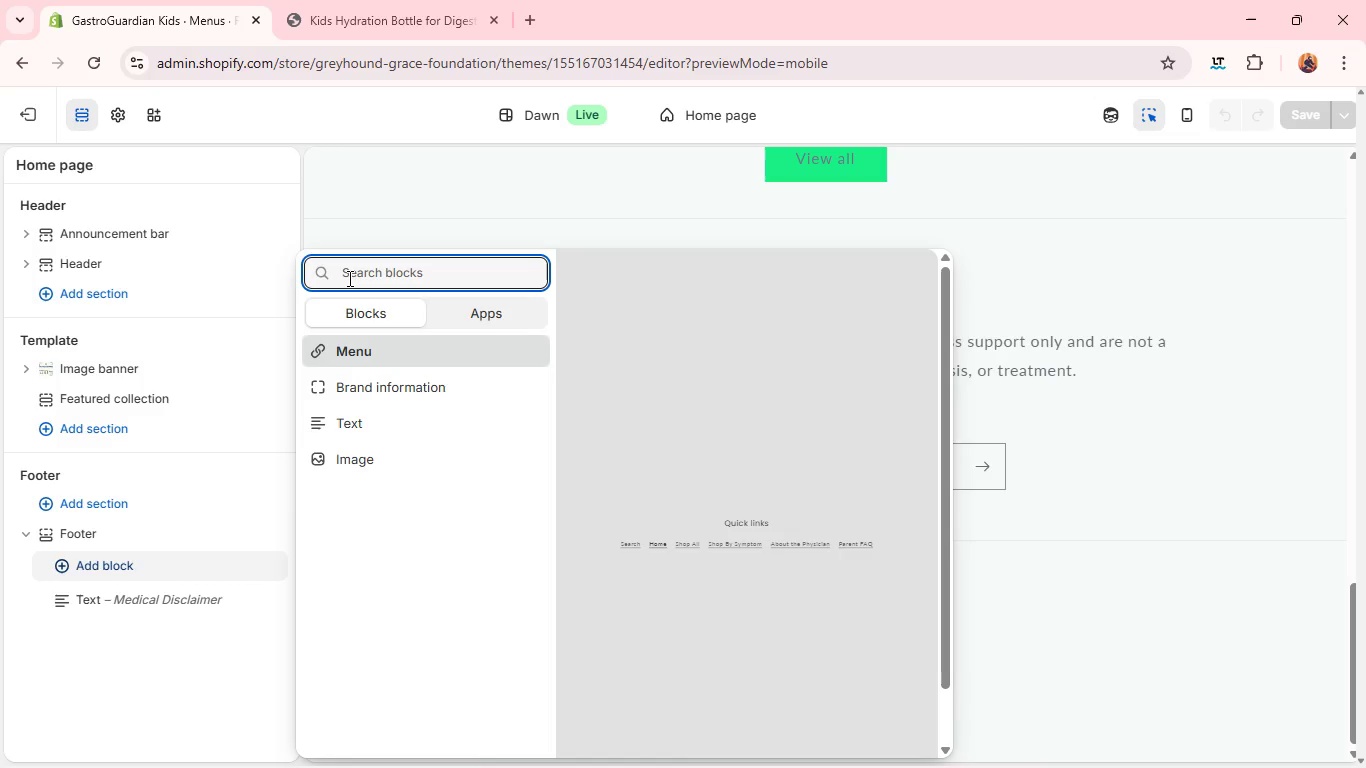 
type(ln)
 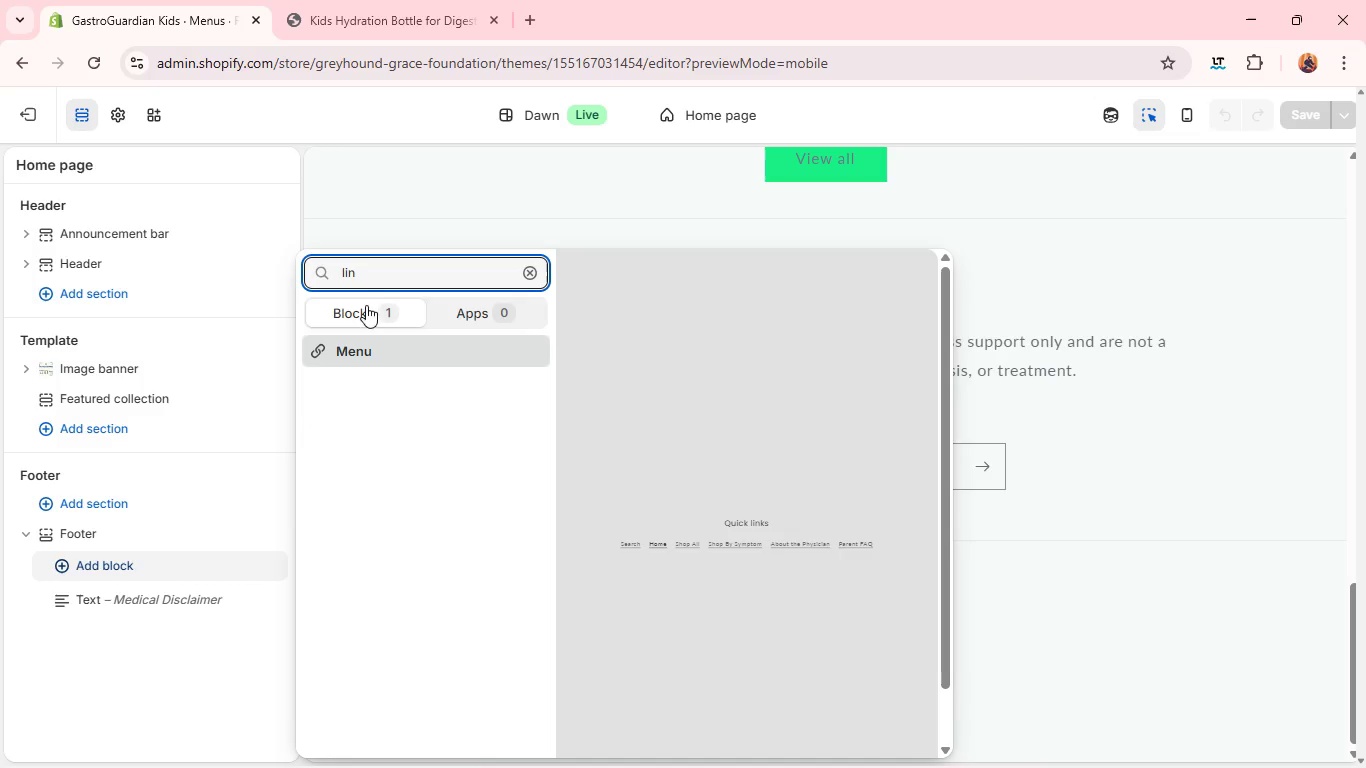 
left_click([371, 359])
 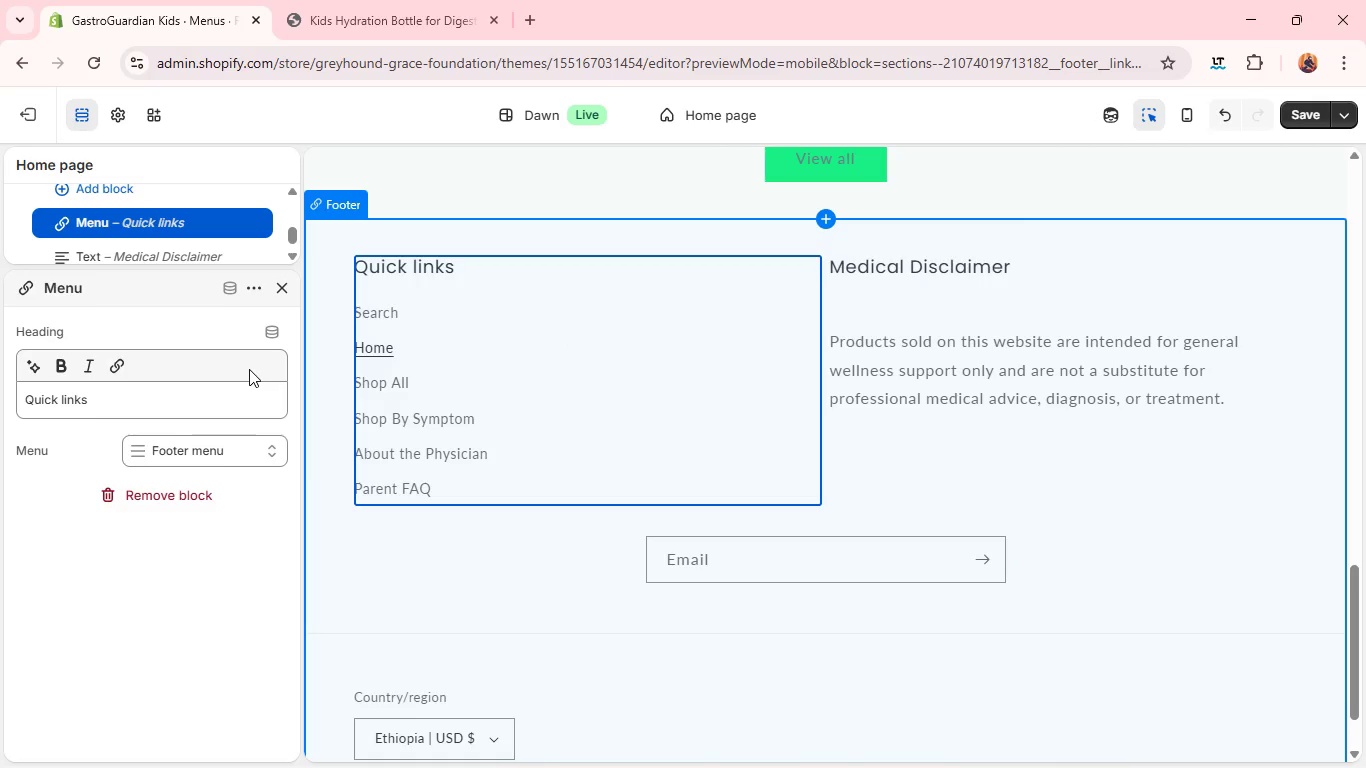 
wait(11.06)
 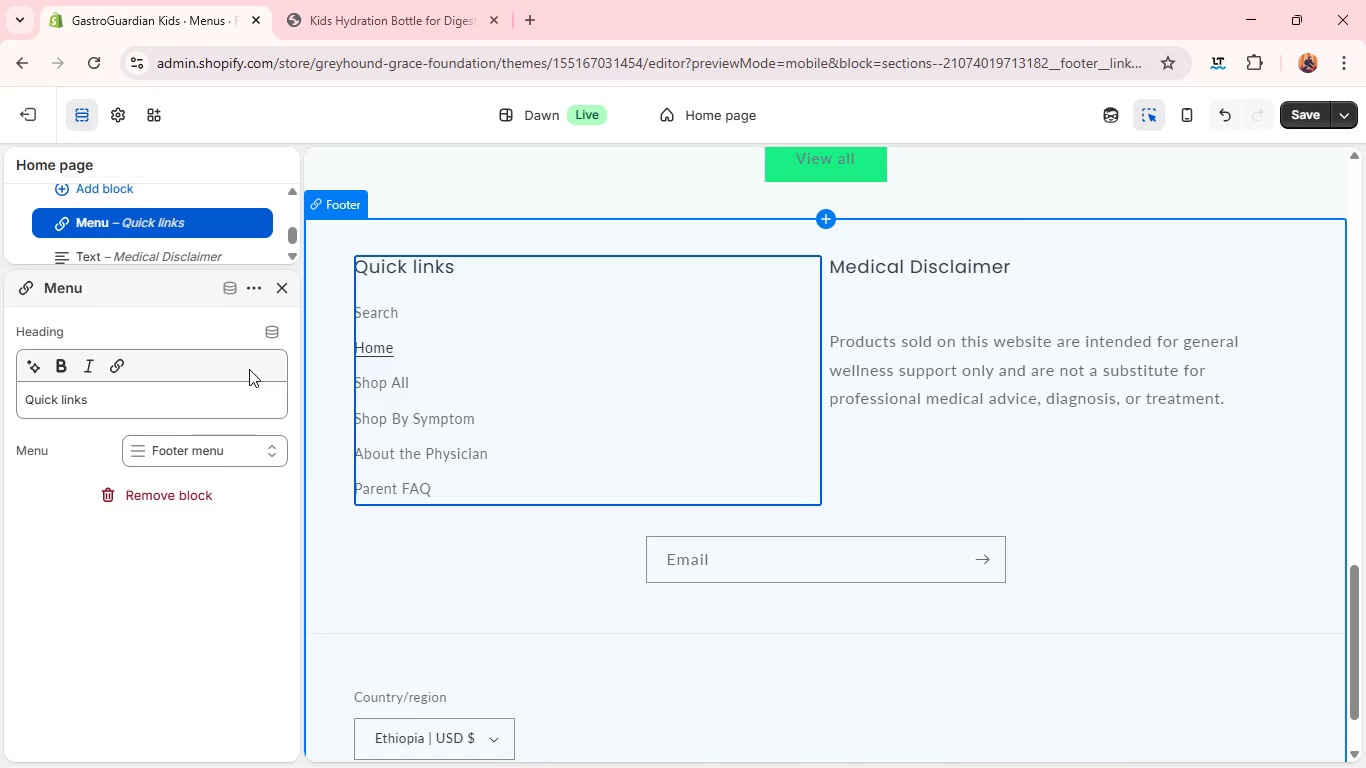 
left_click([225, 390])
 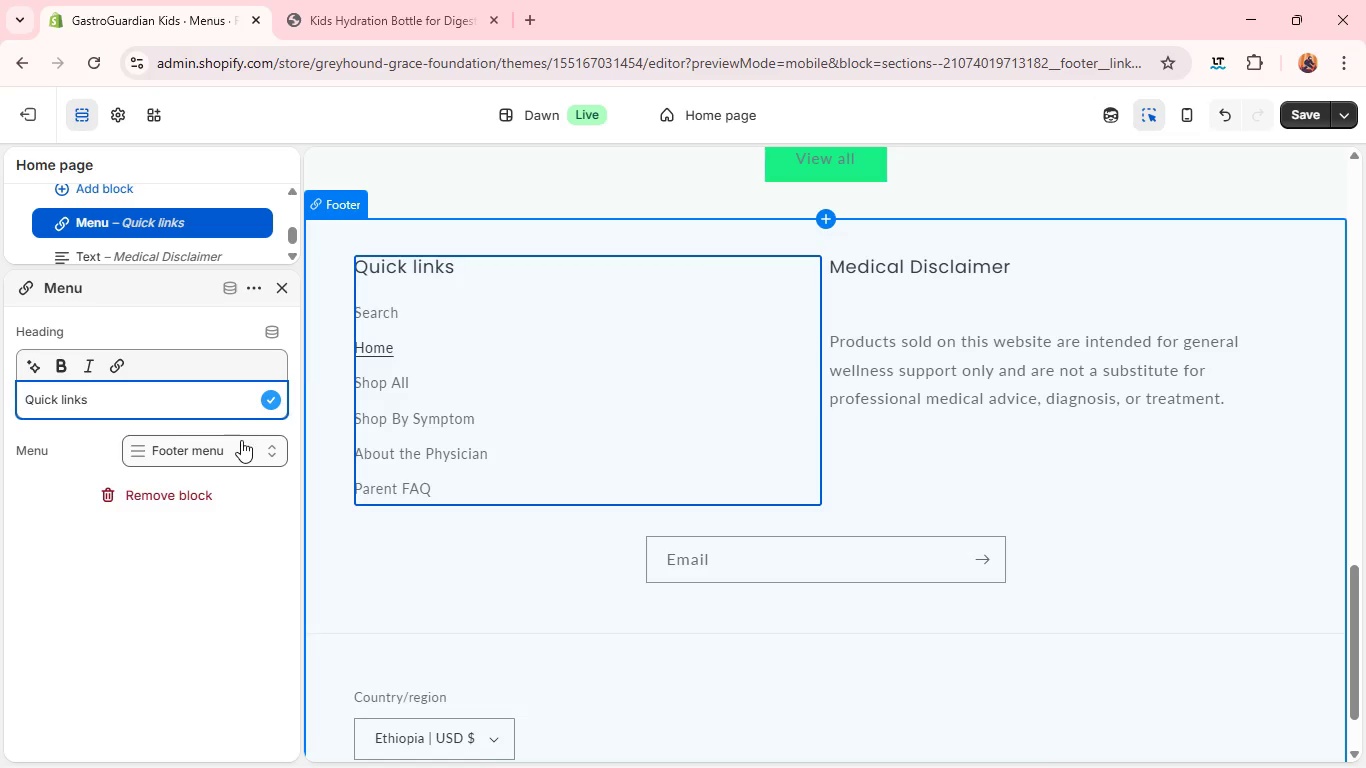 
wait(8.64)
 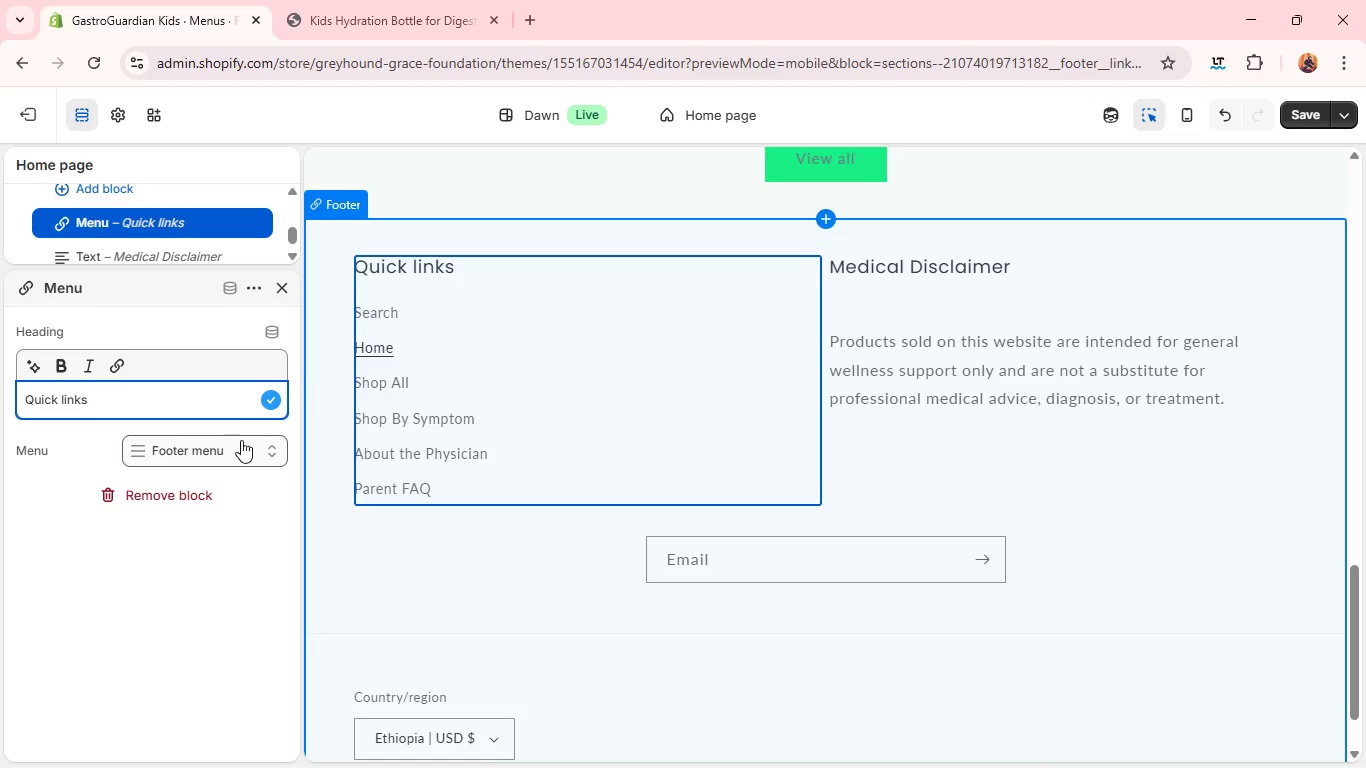 
left_click([1304, 105])
 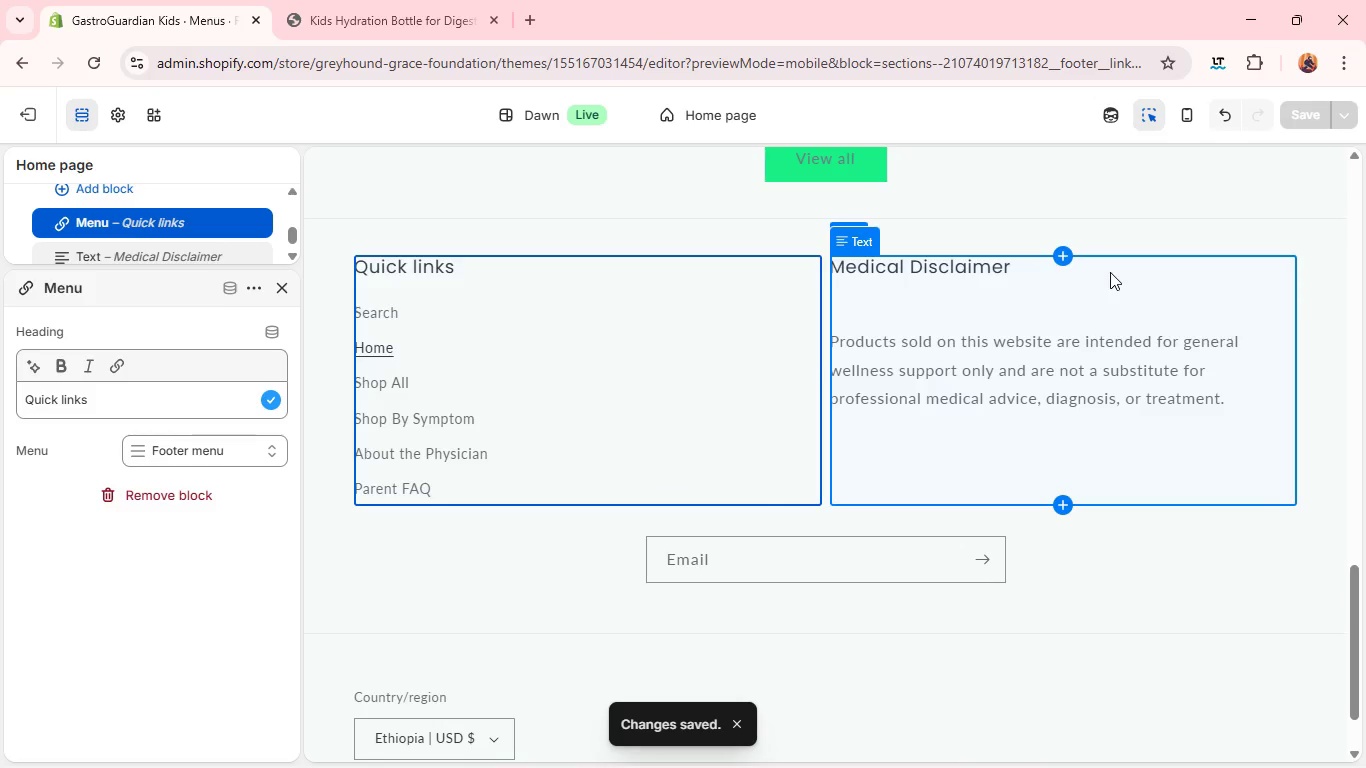 
wait(10.42)
 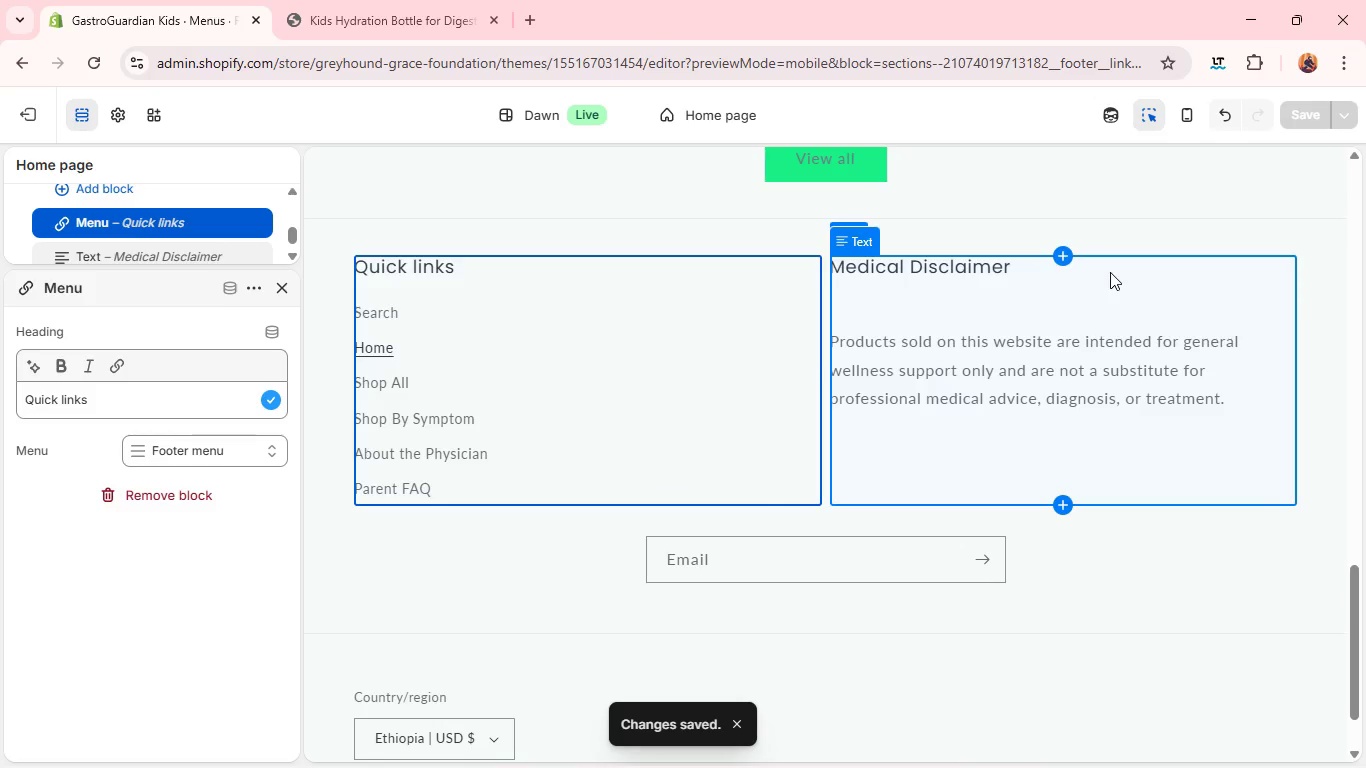 
left_click([707, 445])
 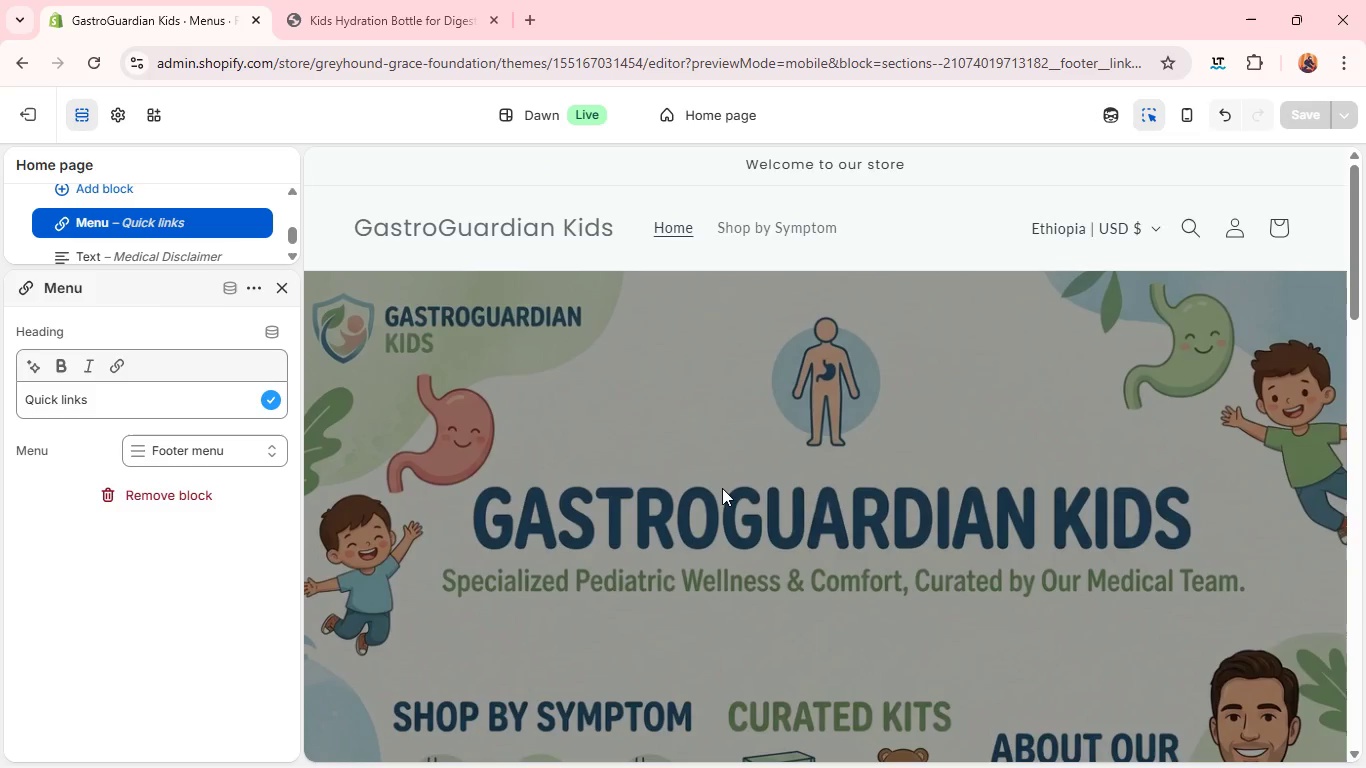 
wait(27.62)
 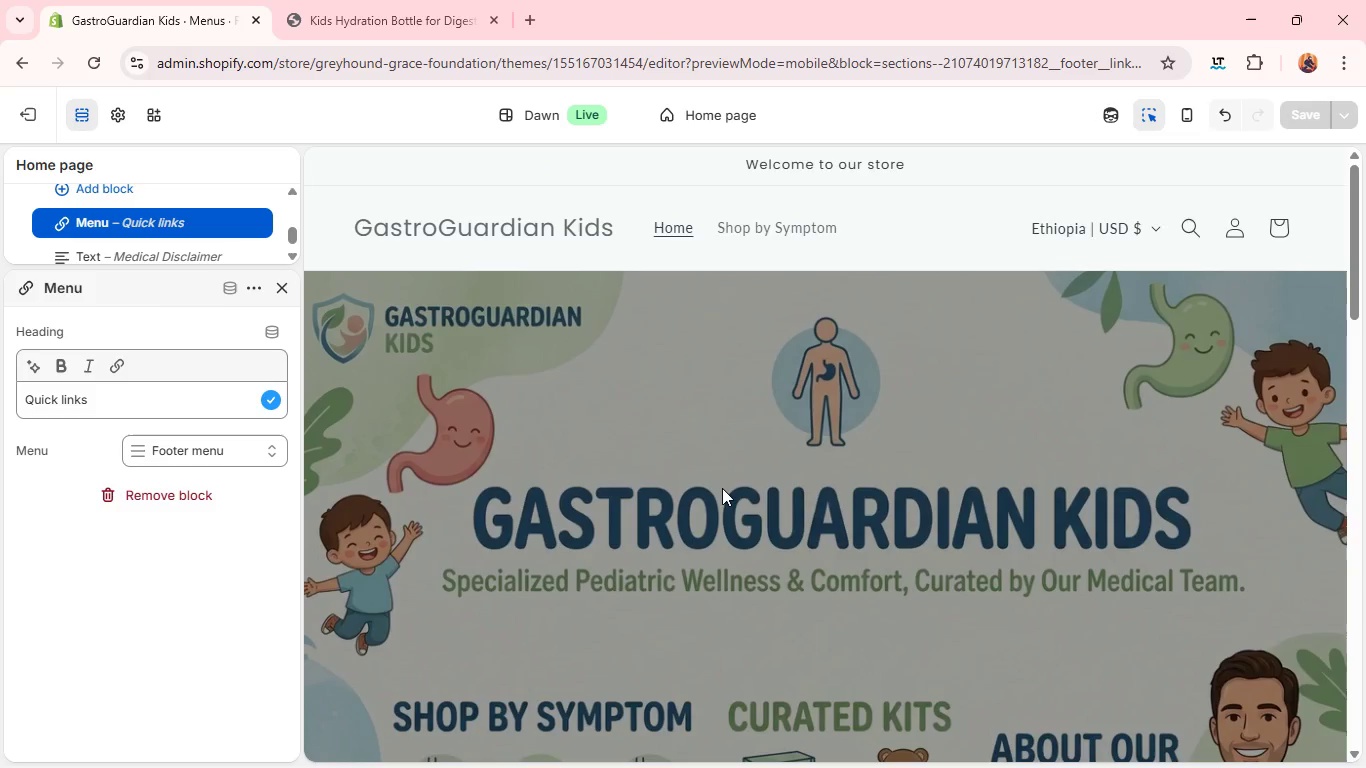 
left_click([1186, 120])
 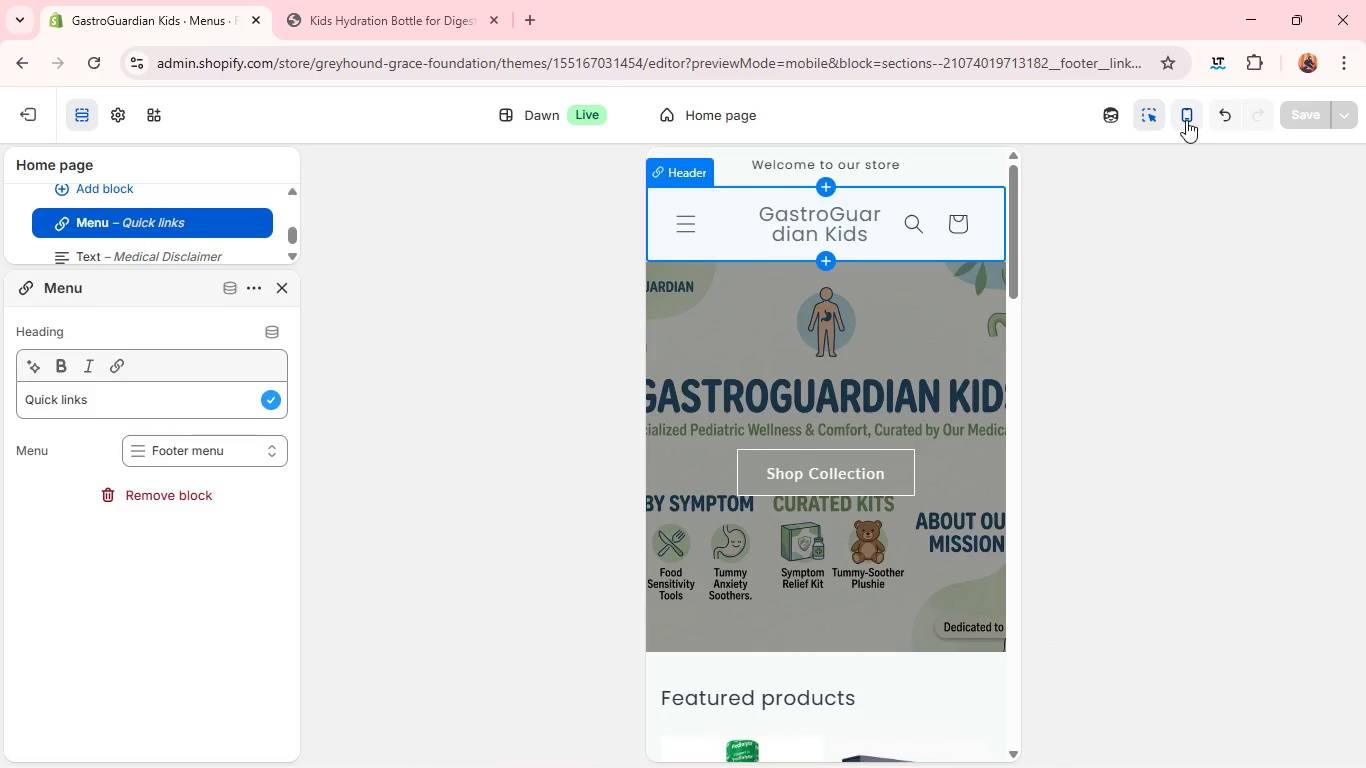 
wait(8.97)
 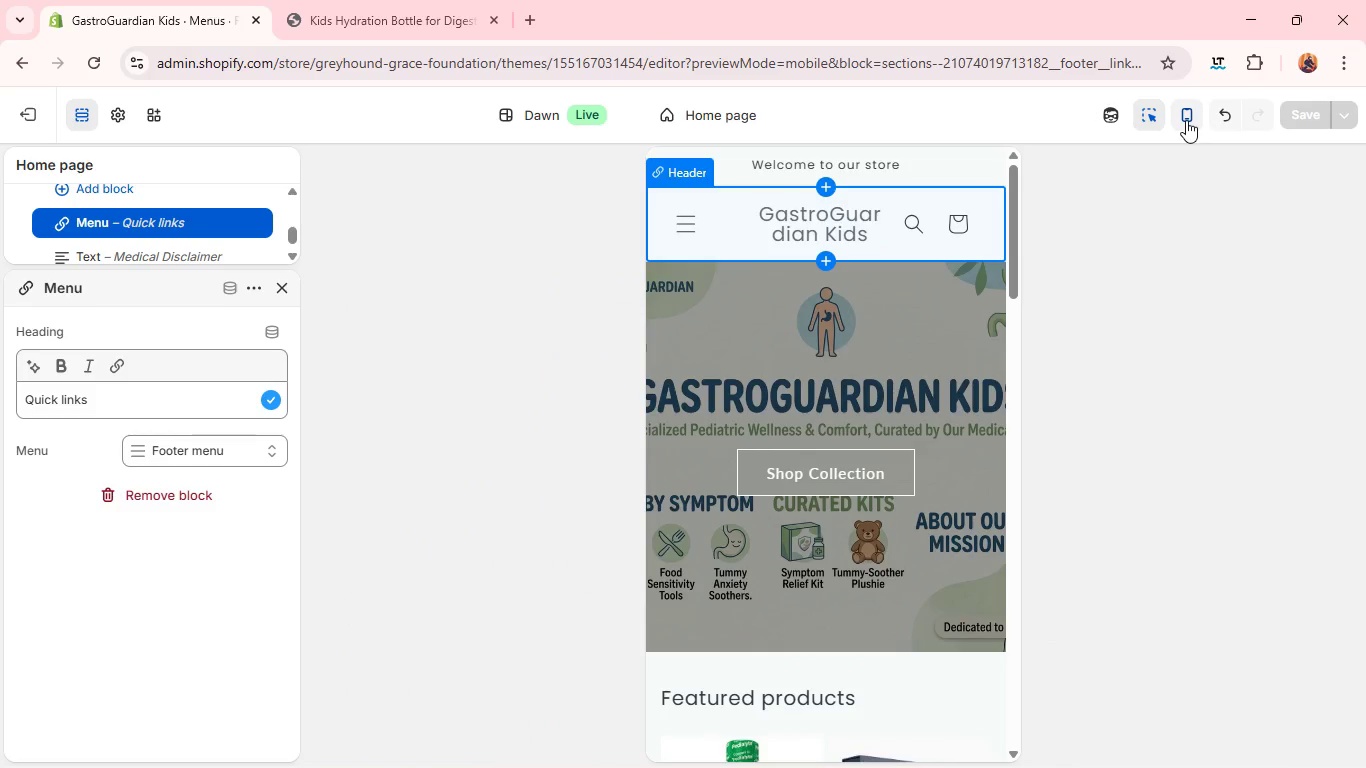 
left_click([39, 127])
 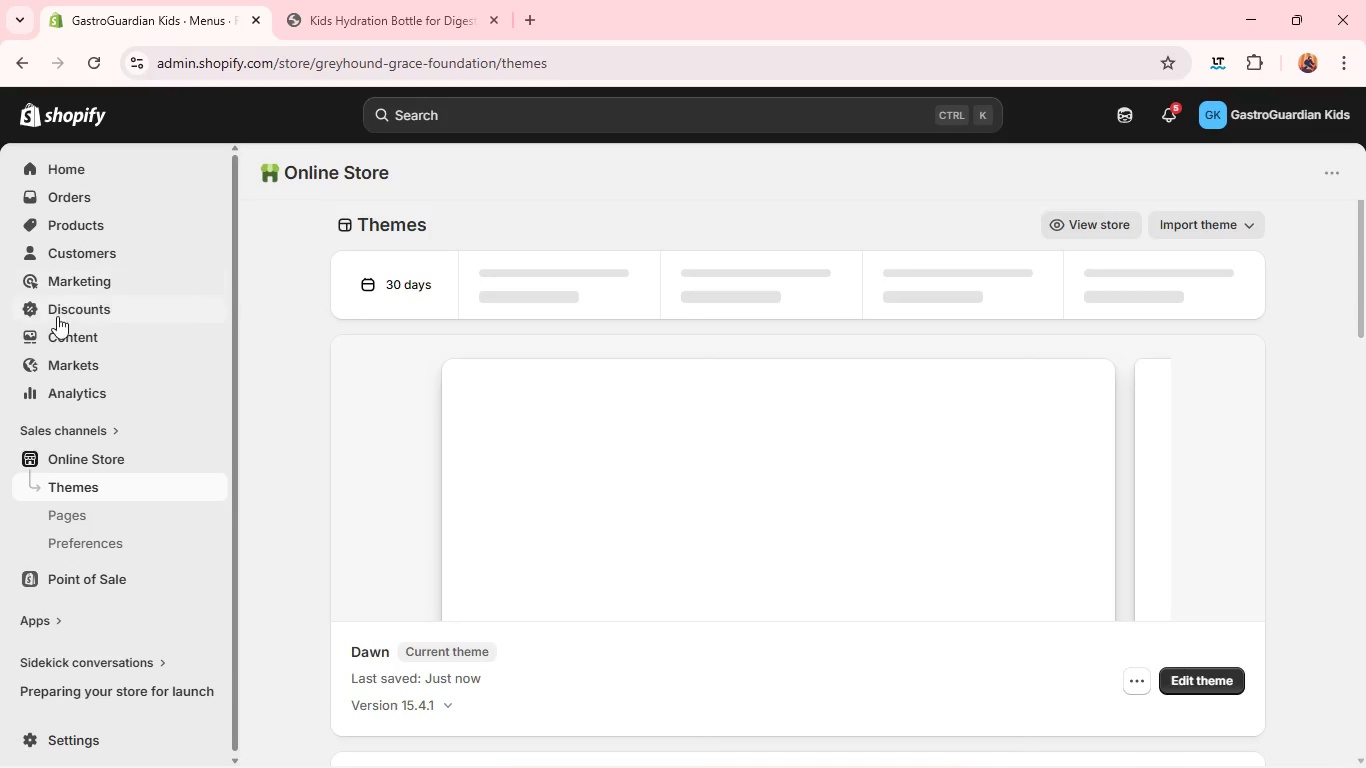 
left_click([66, 340])
 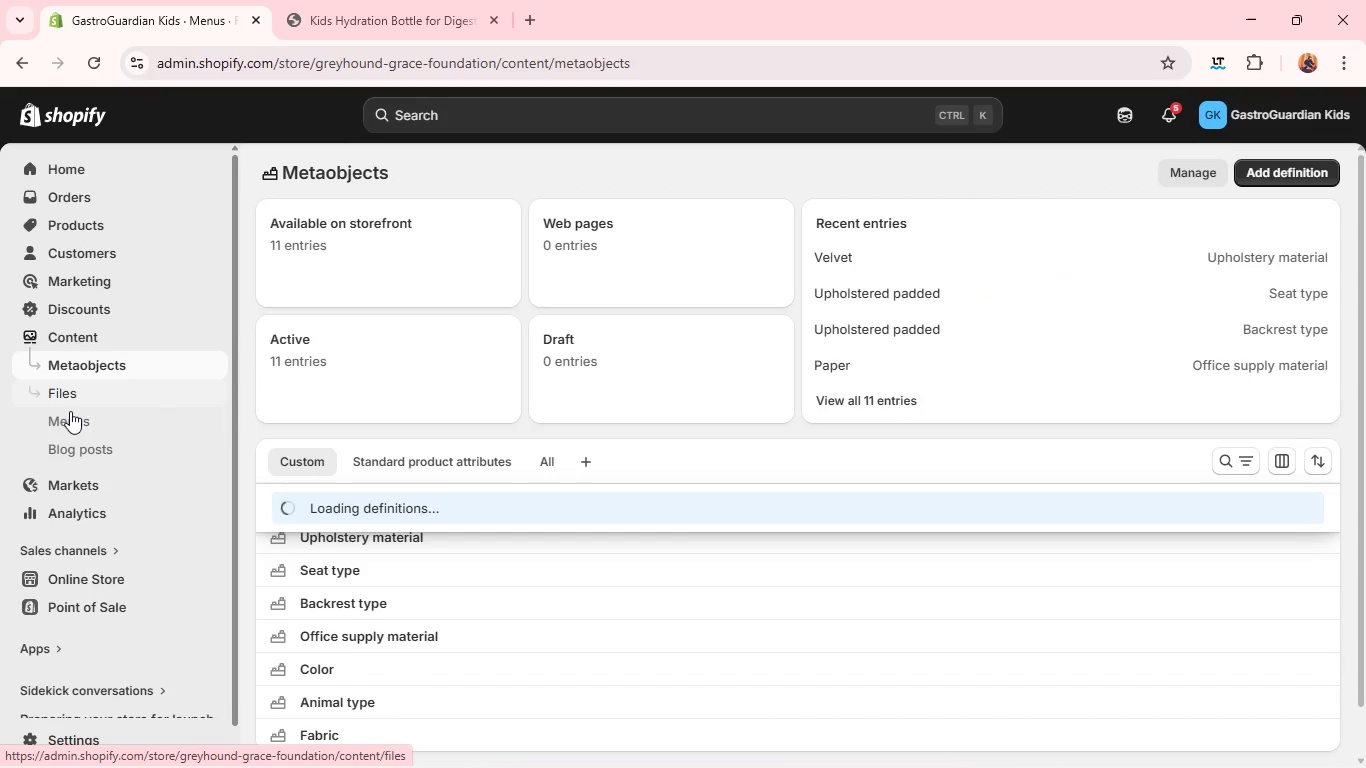 
left_click([70, 415])
 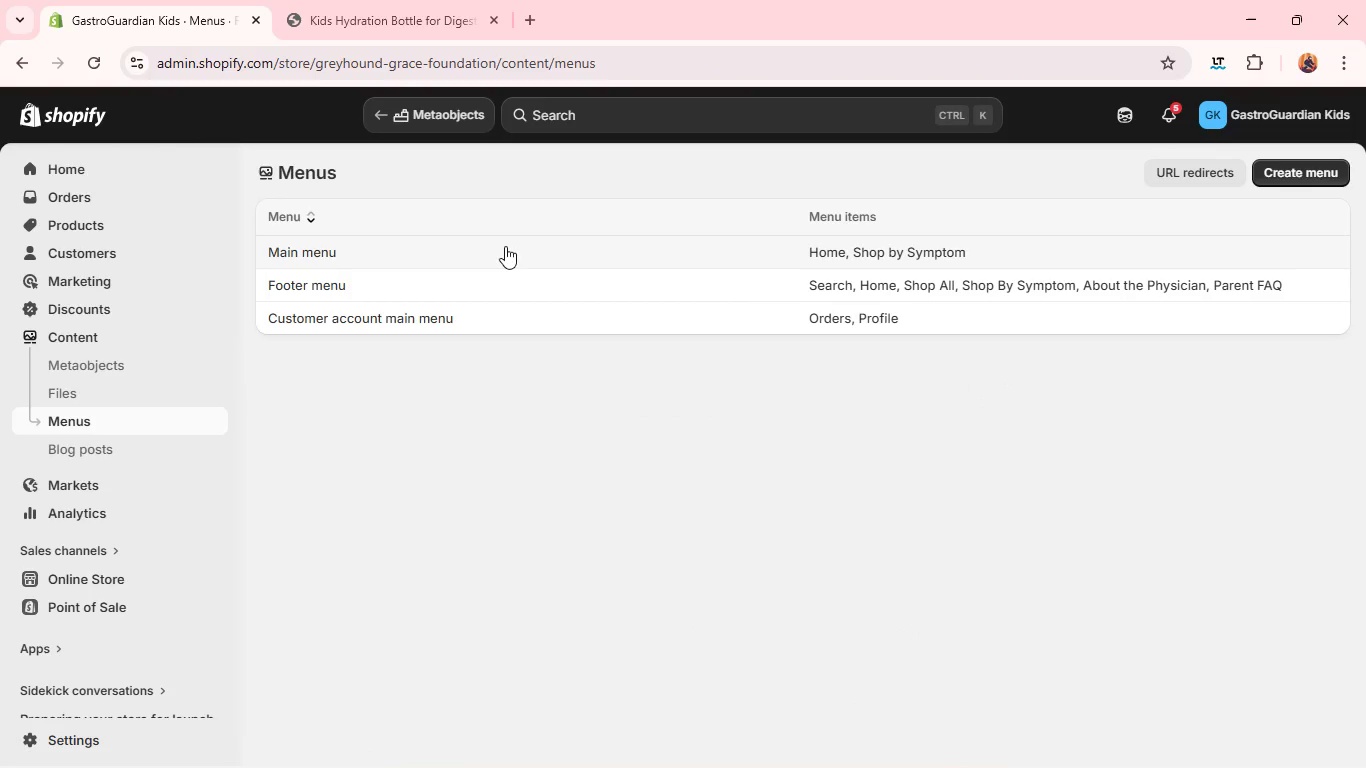 
double_click([505, 252])
 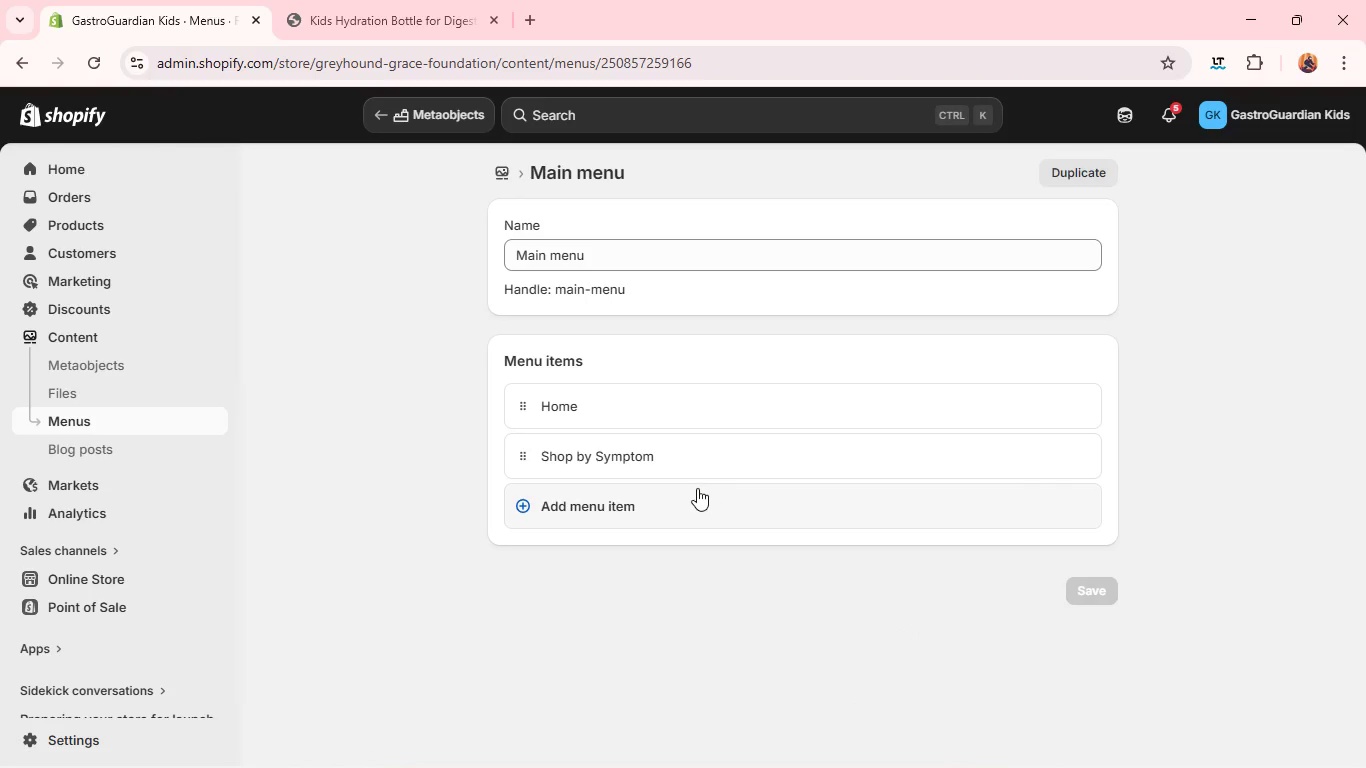 
left_click([697, 492])
 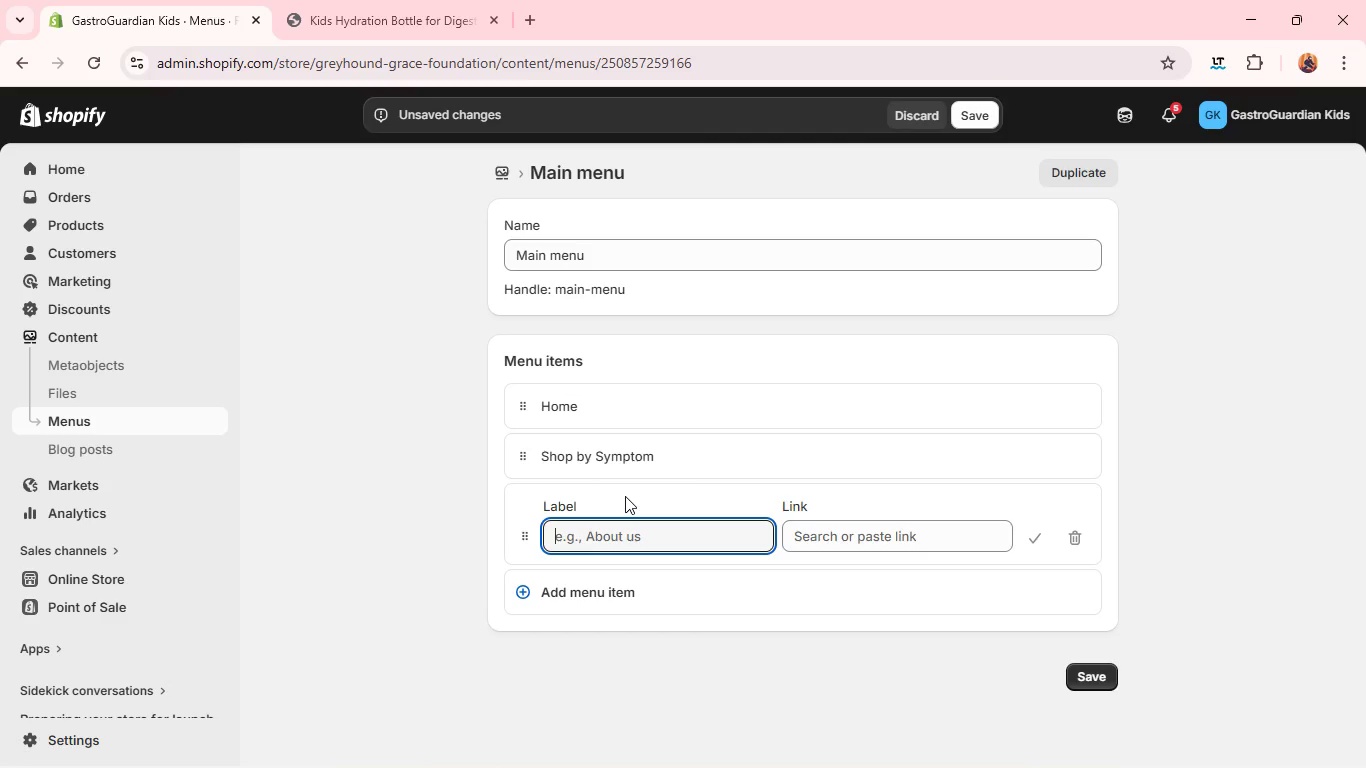 
type(shp)
key(Backspace)
type(op All)
 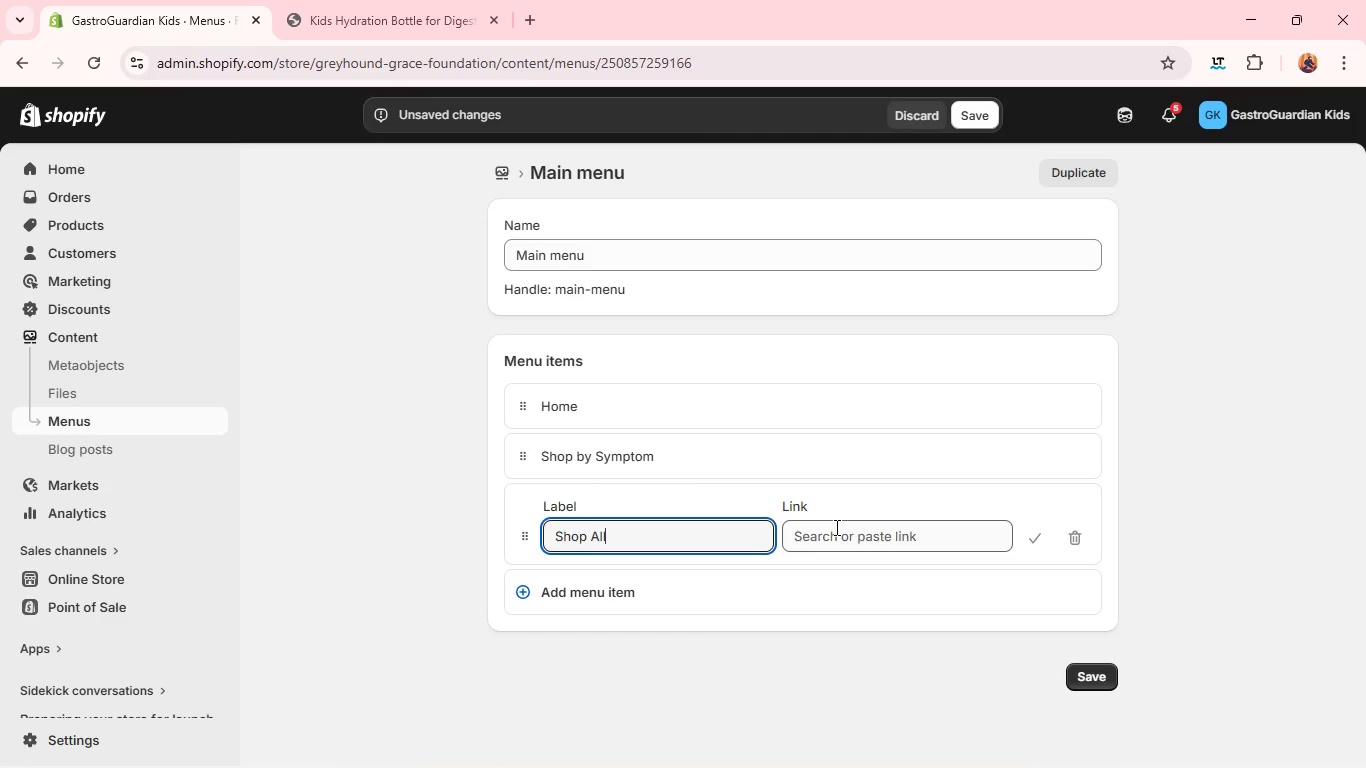 
left_click([835, 527])
 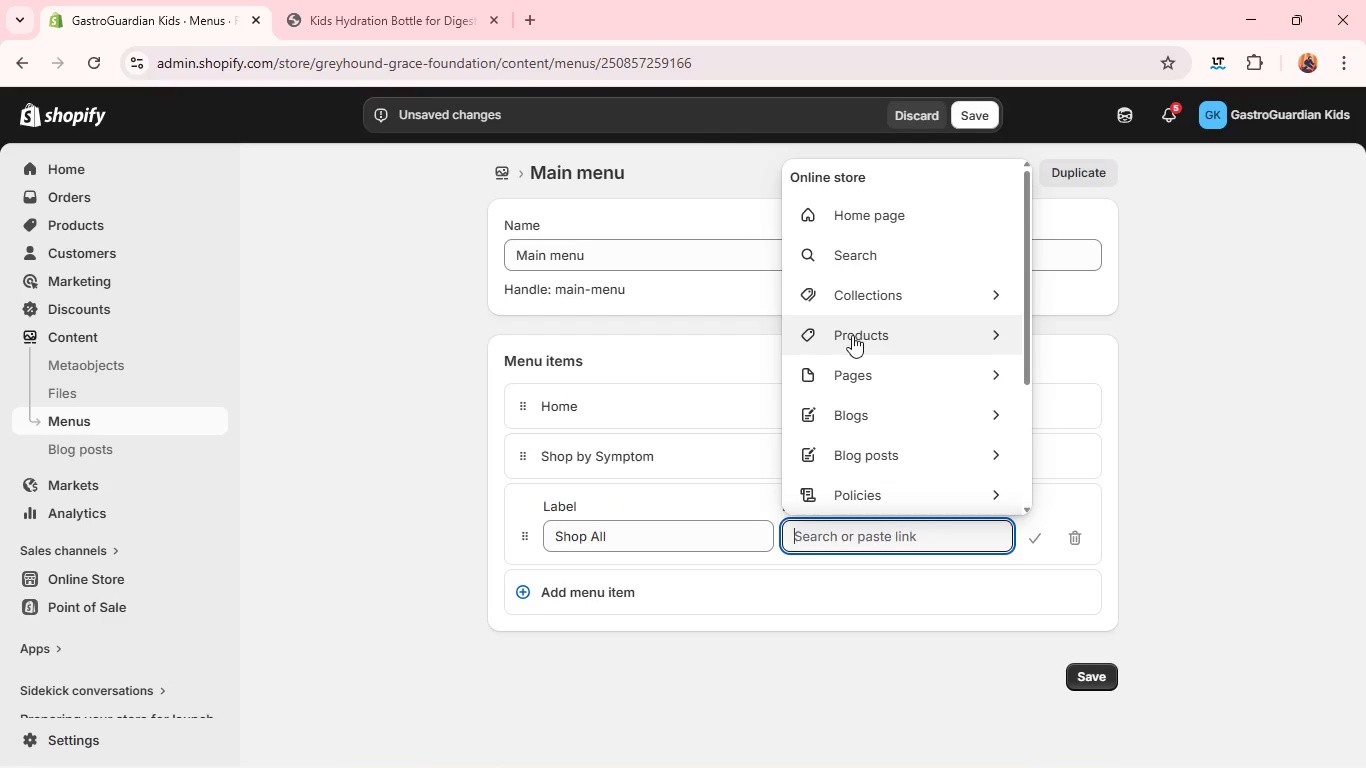 
left_click([852, 334])
 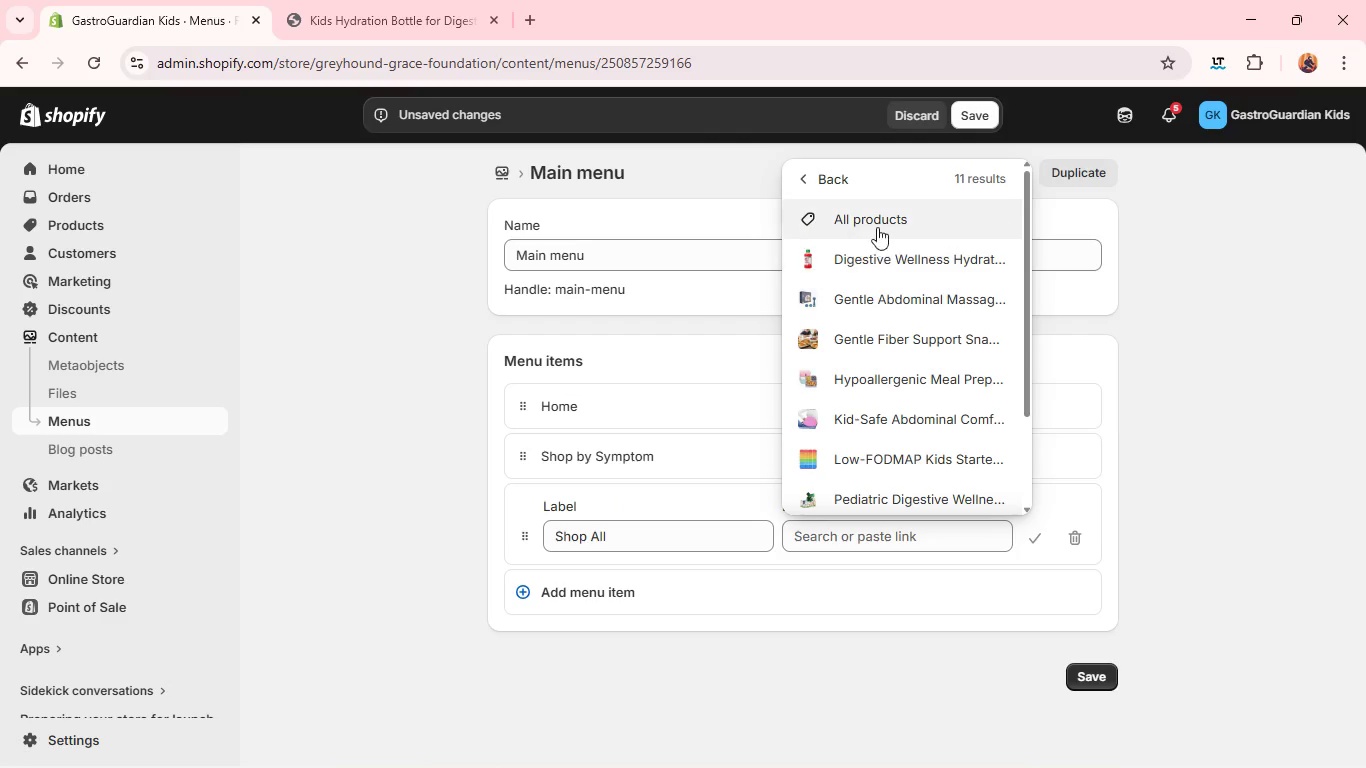 
left_click([872, 220])
 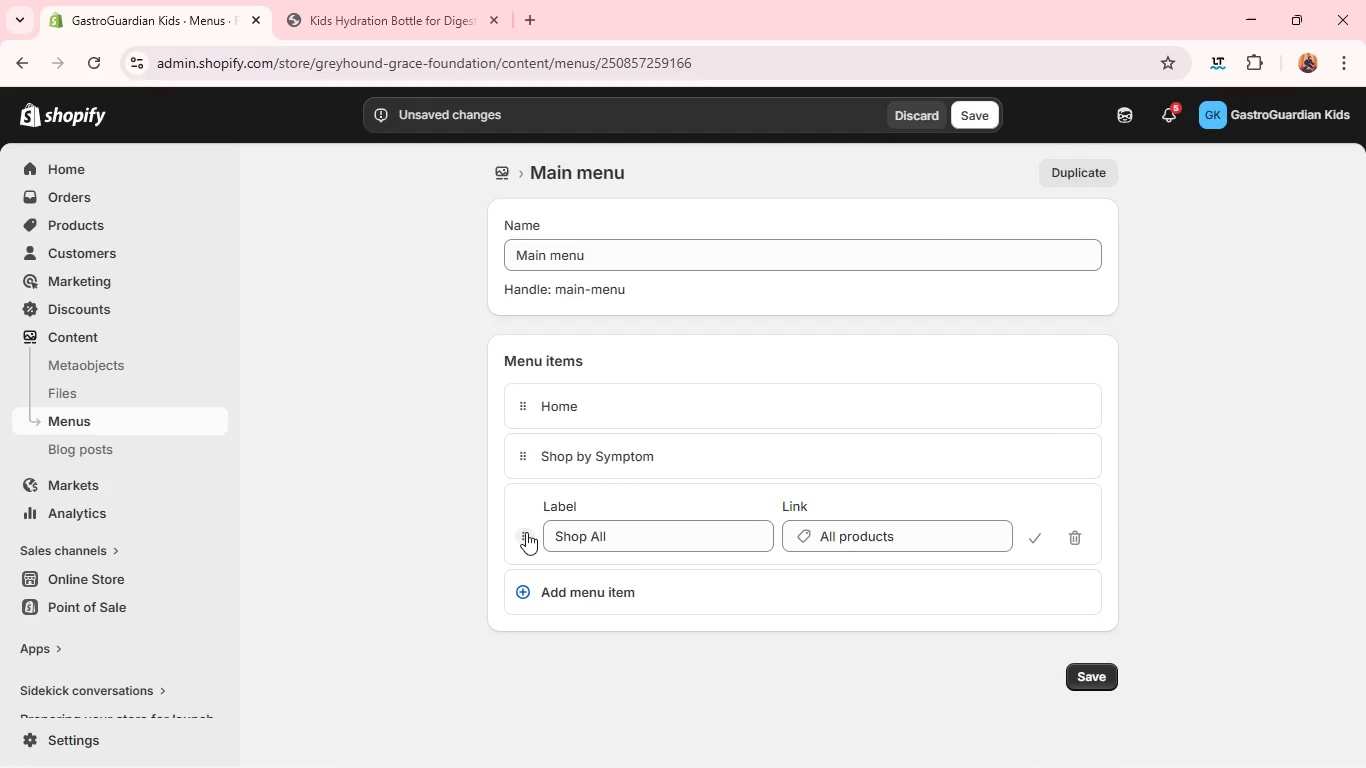 
left_click_drag(start_coordinate=[526, 532], to_coordinate=[531, 465])
 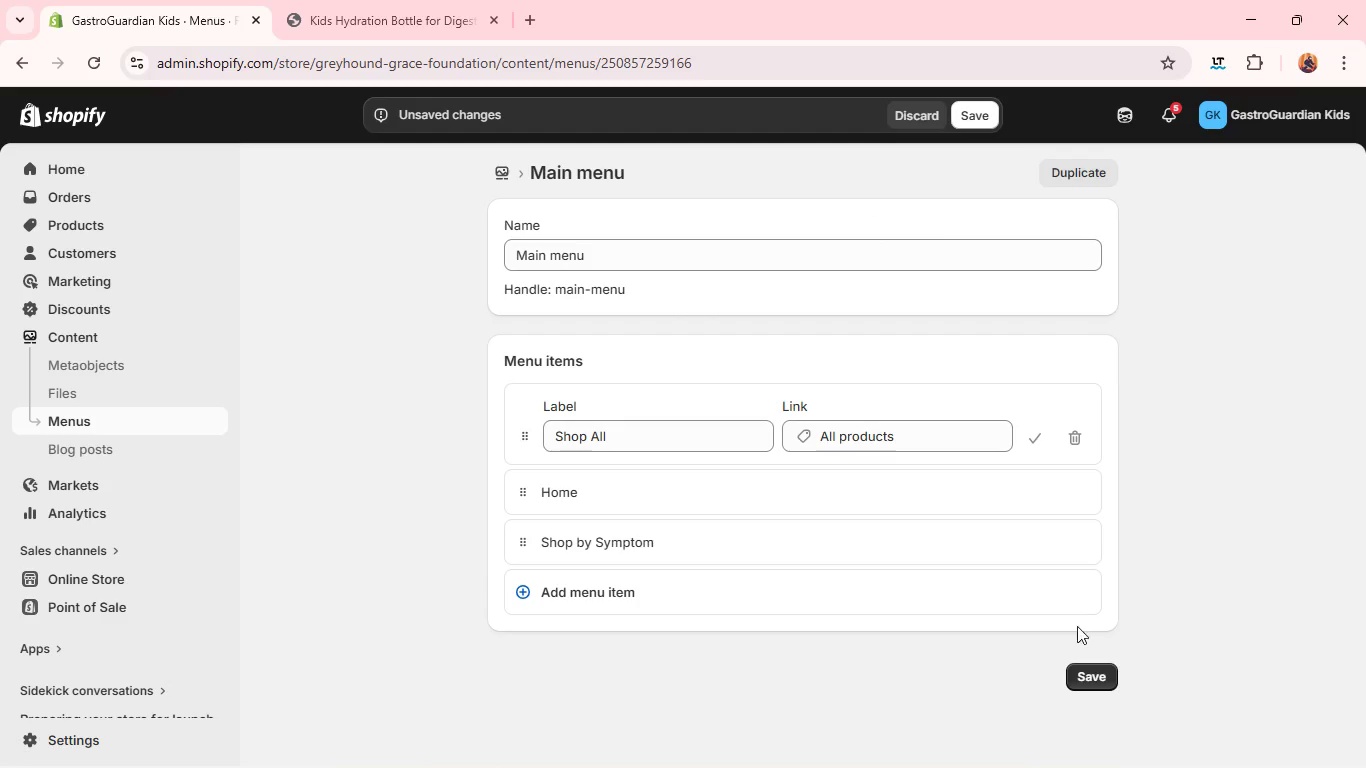 
left_click([1098, 684])
 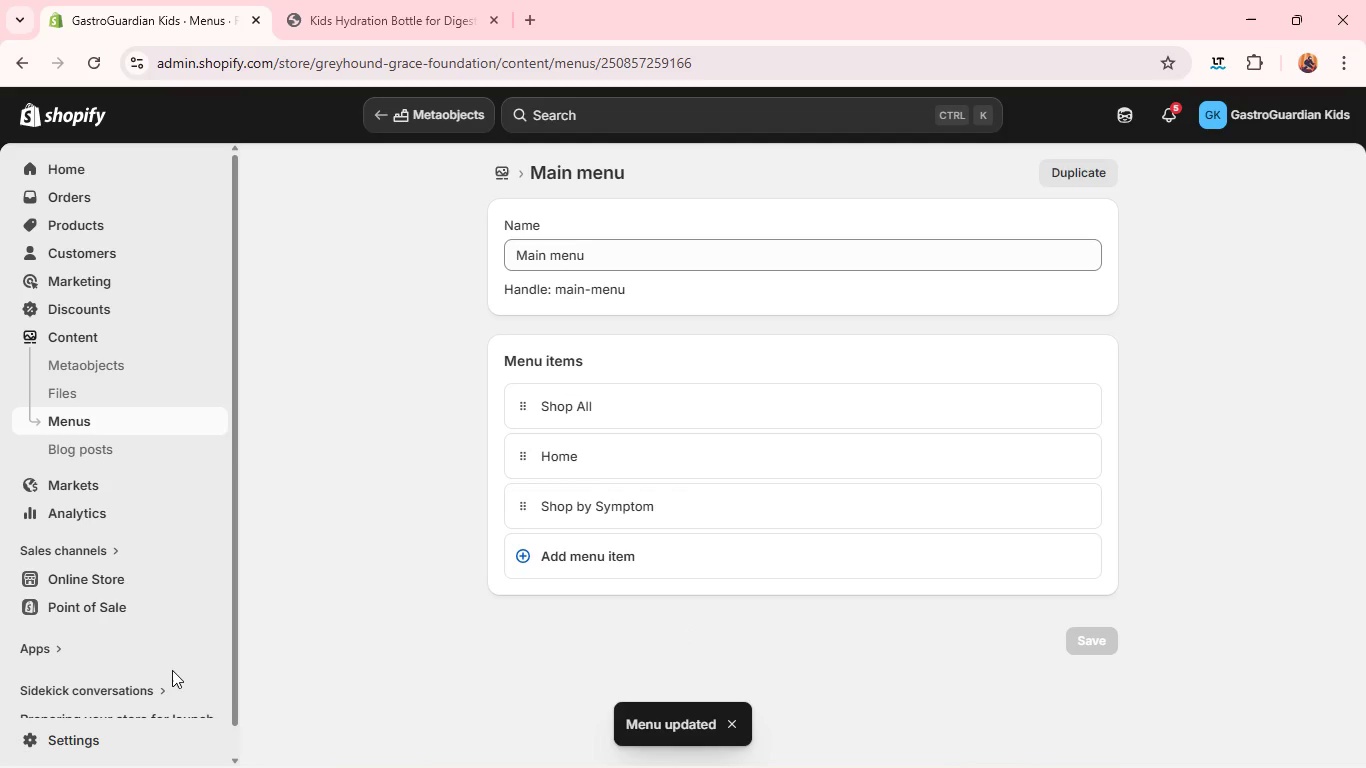 
wait(5.27)
 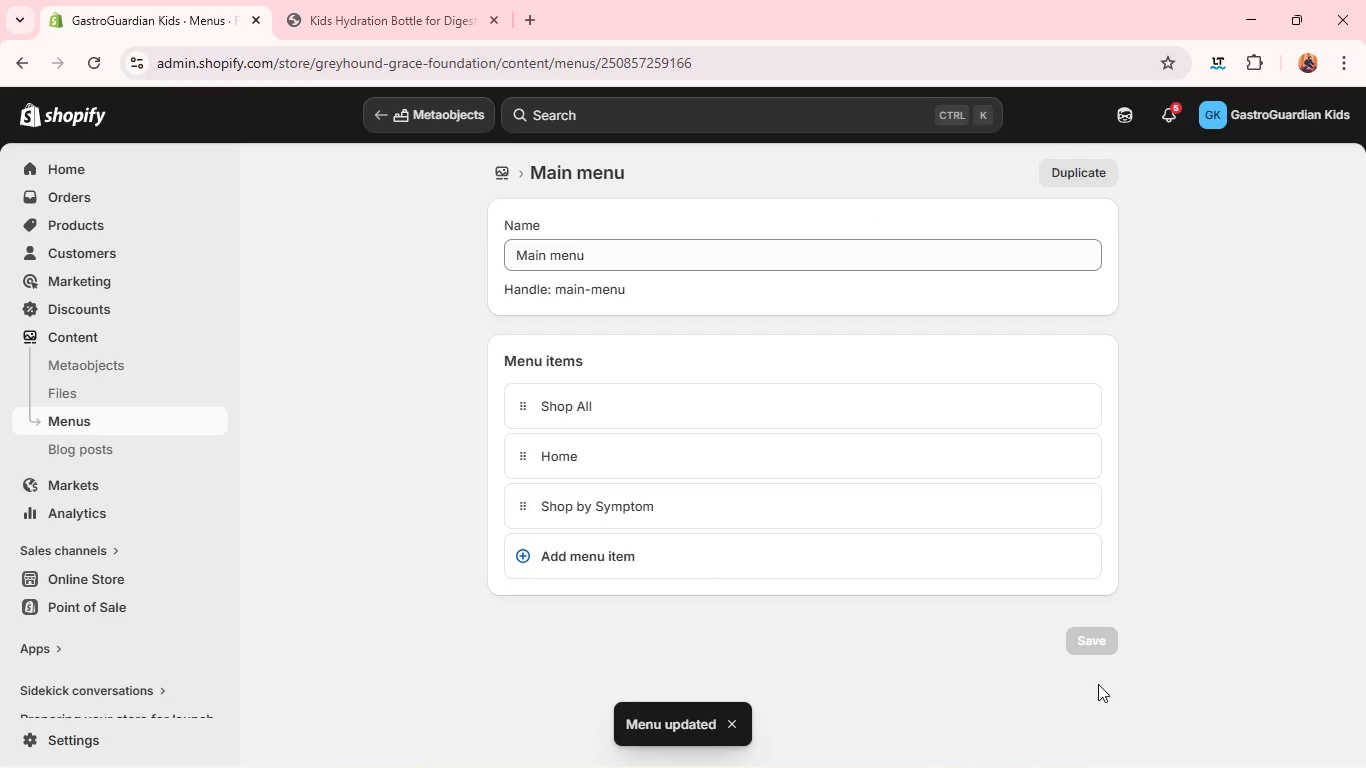 
left_click([119, 571])
 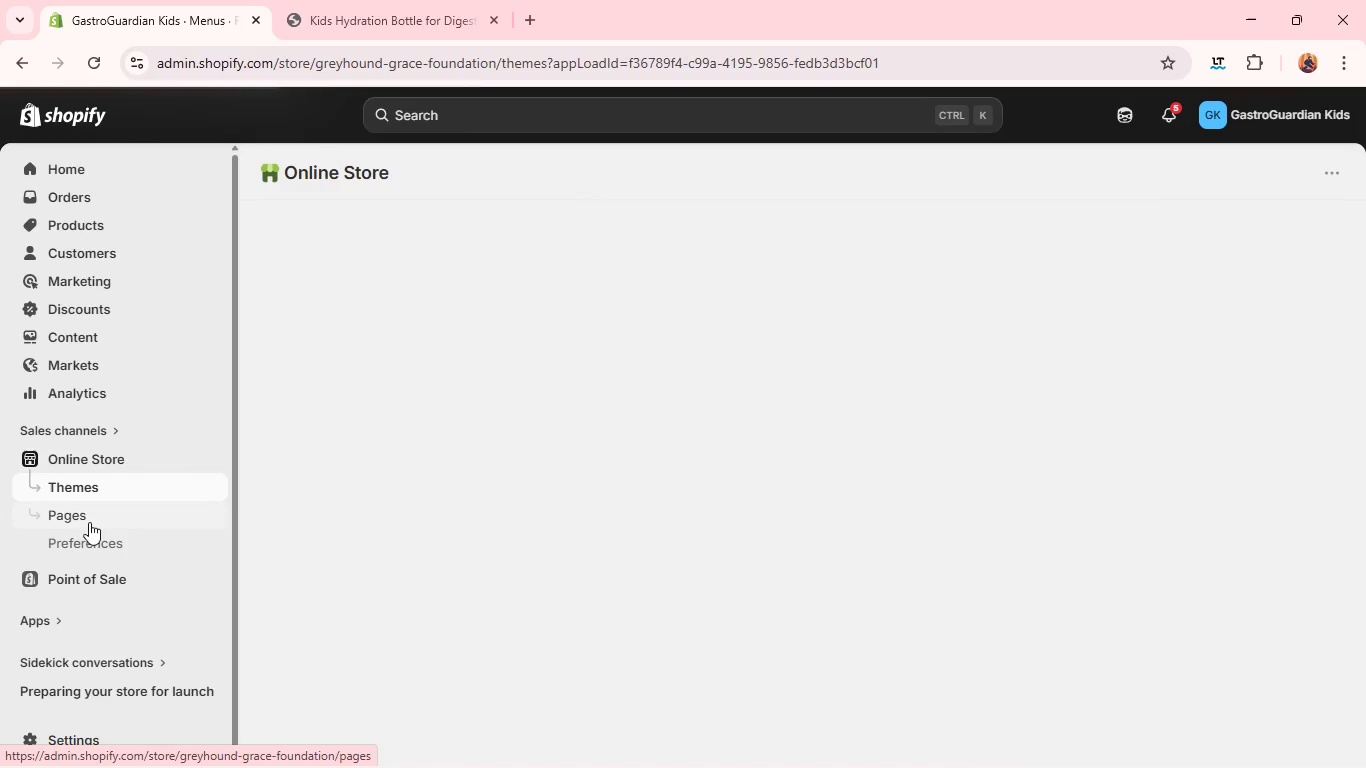 
left_click([85, 518])
 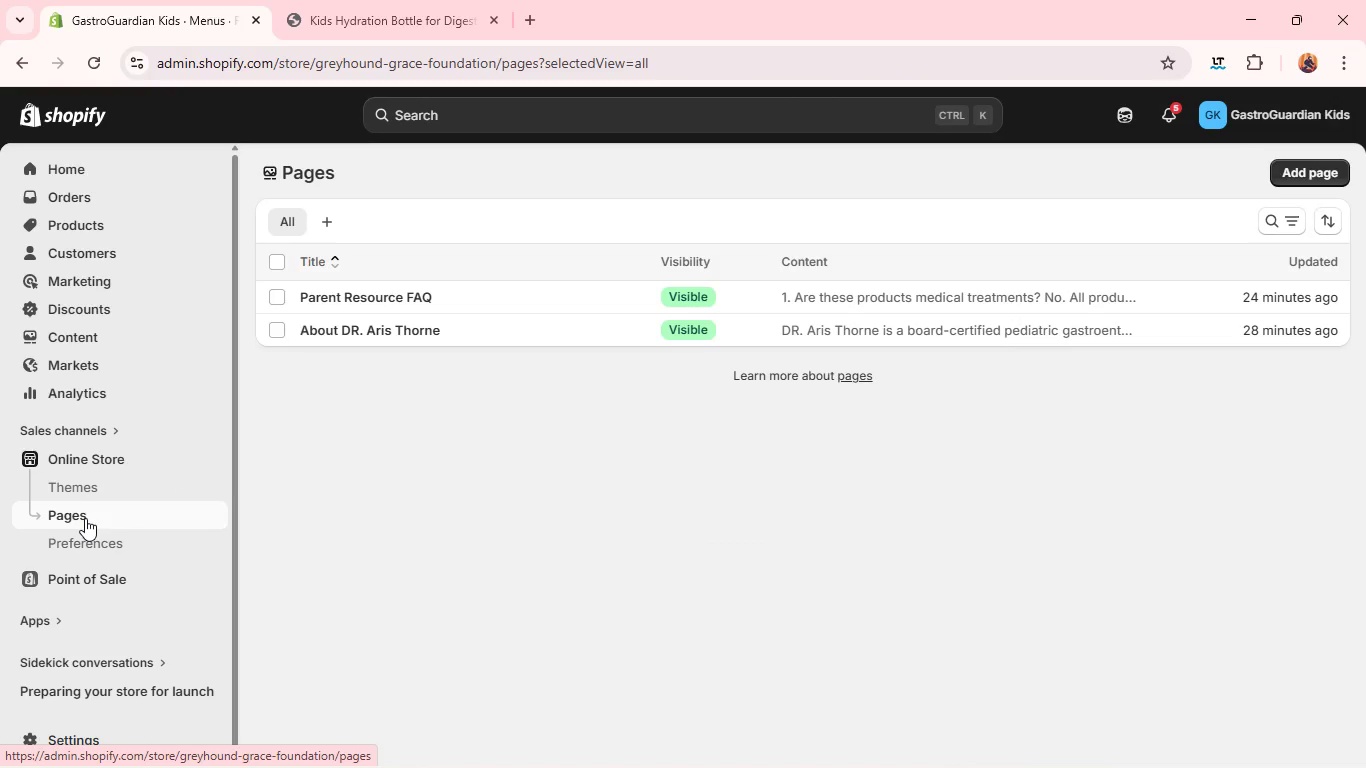 
wait(28.19)
 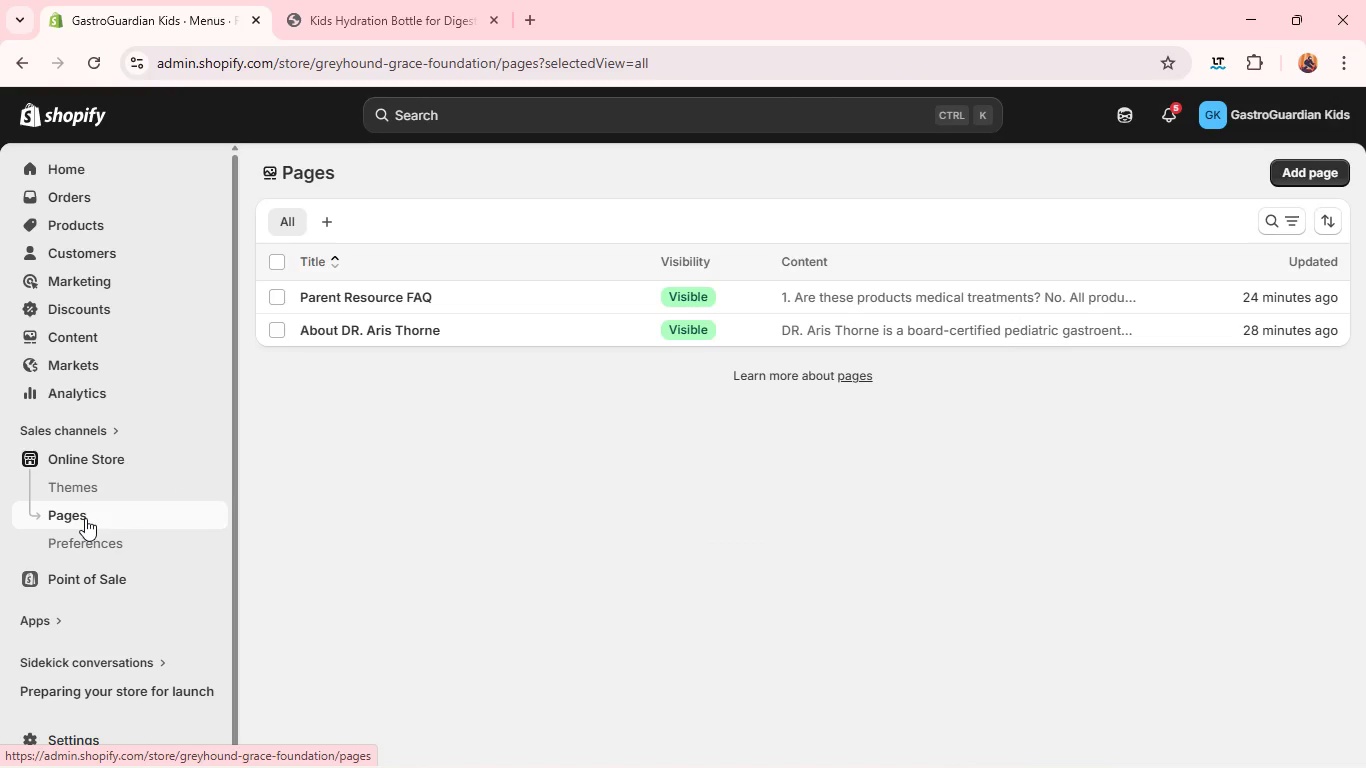 
left_click([1304, 169])
 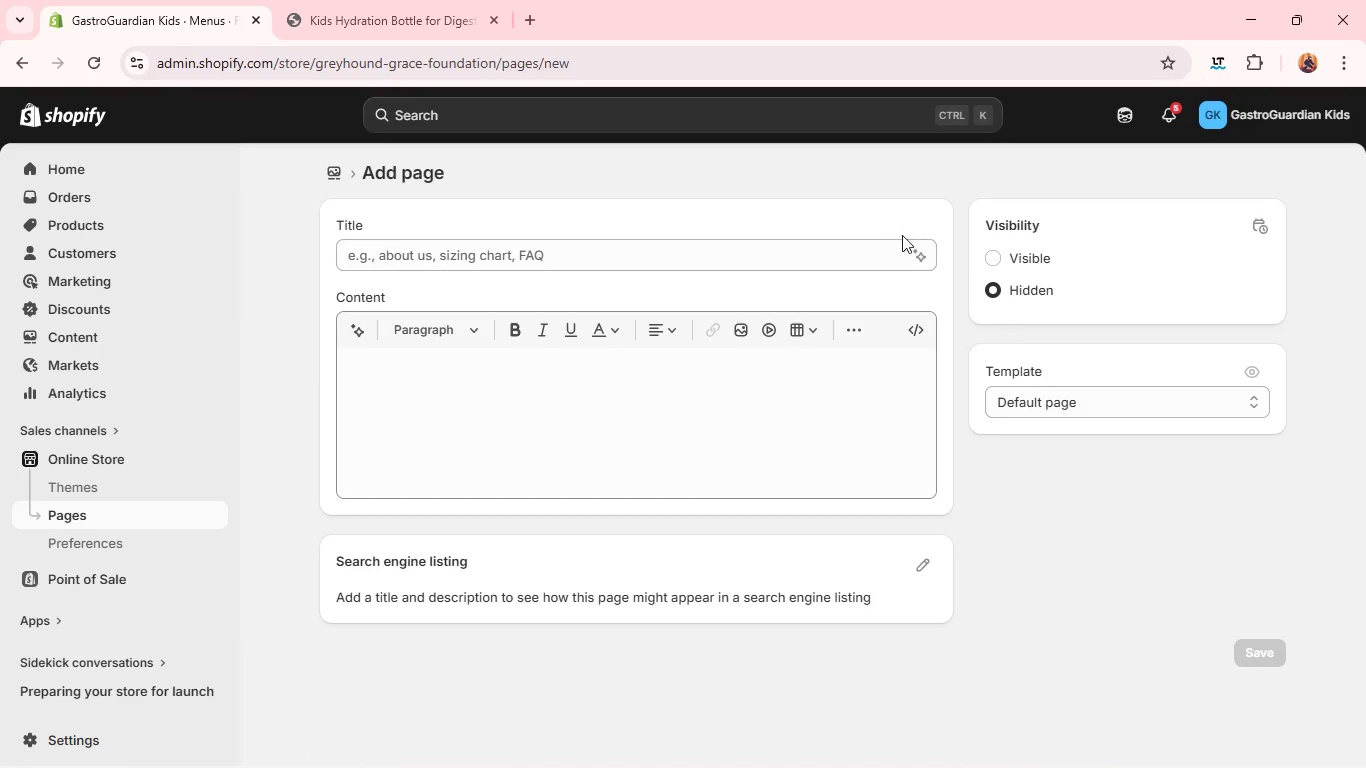 
left_click([882, 253])
 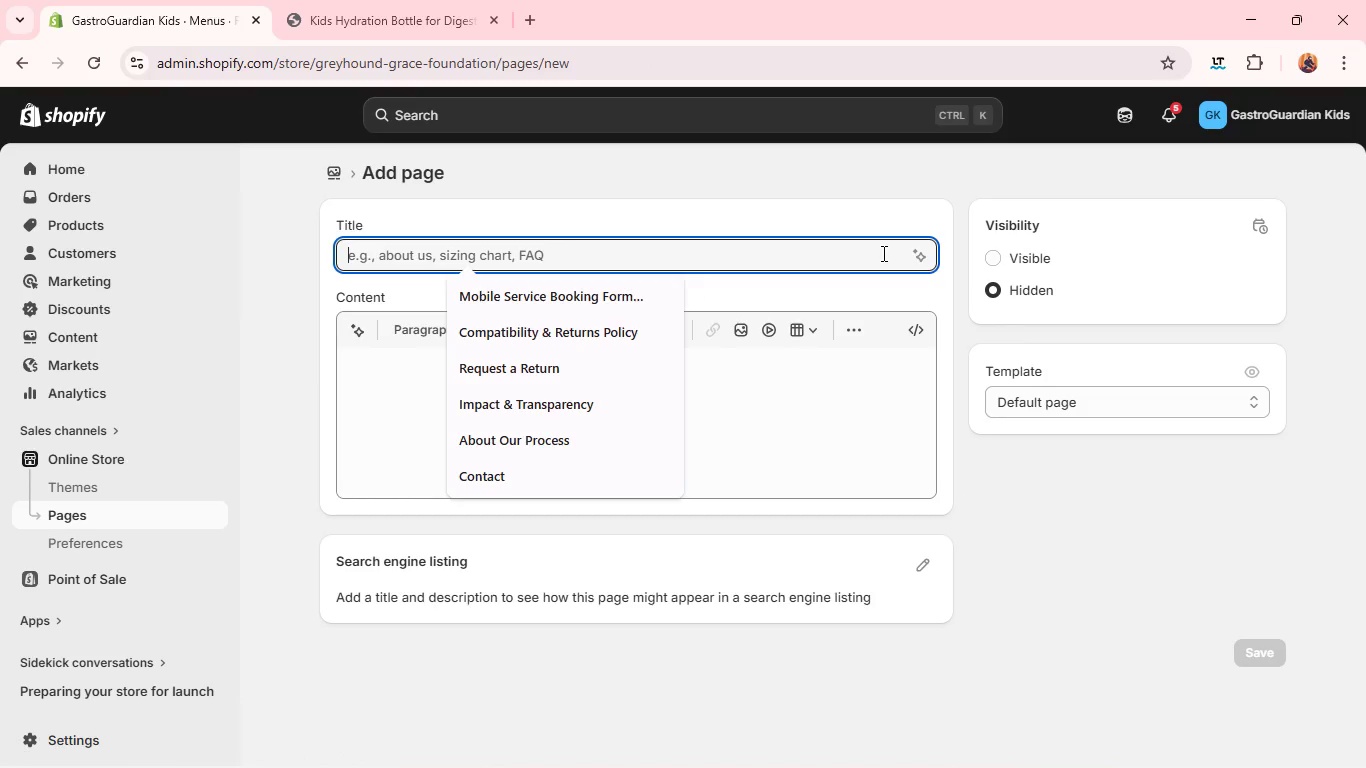 
type(Contact Us)
 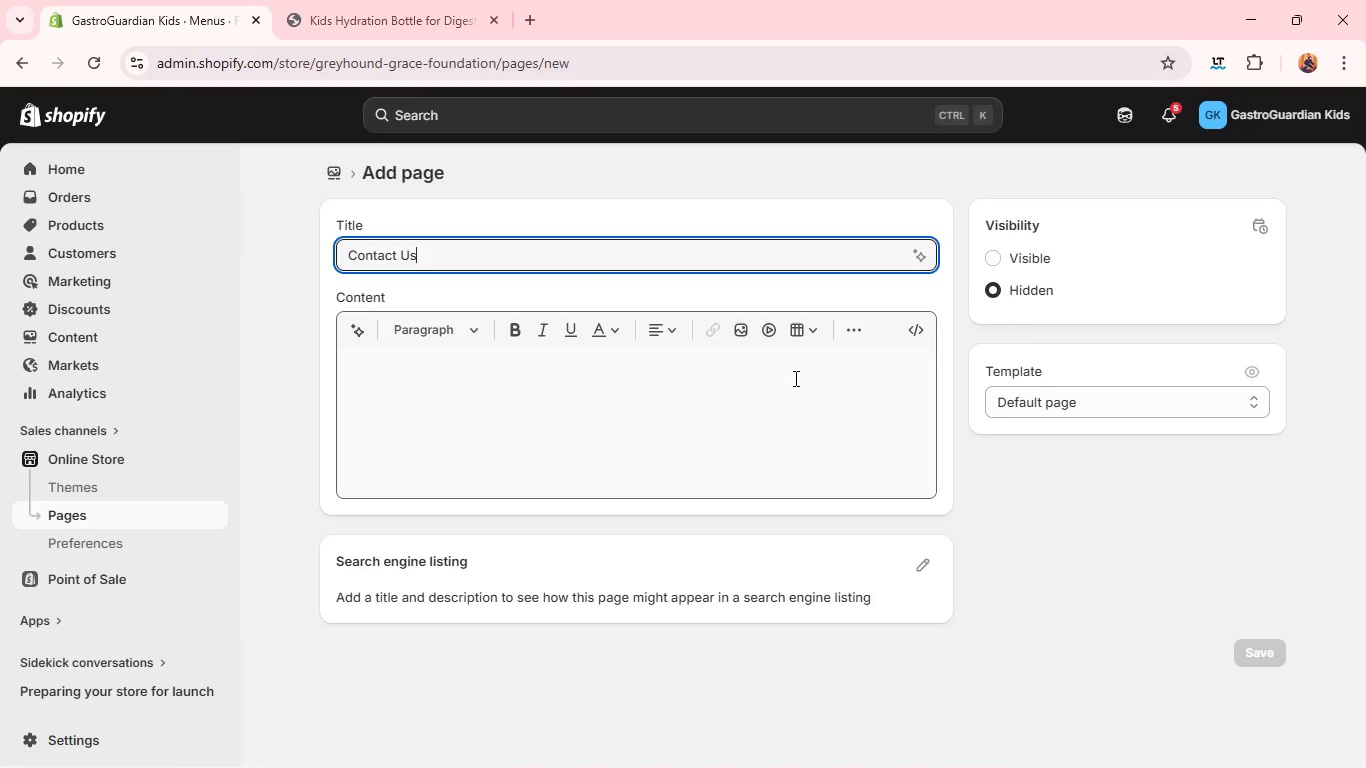 
left_click([794, 378])
 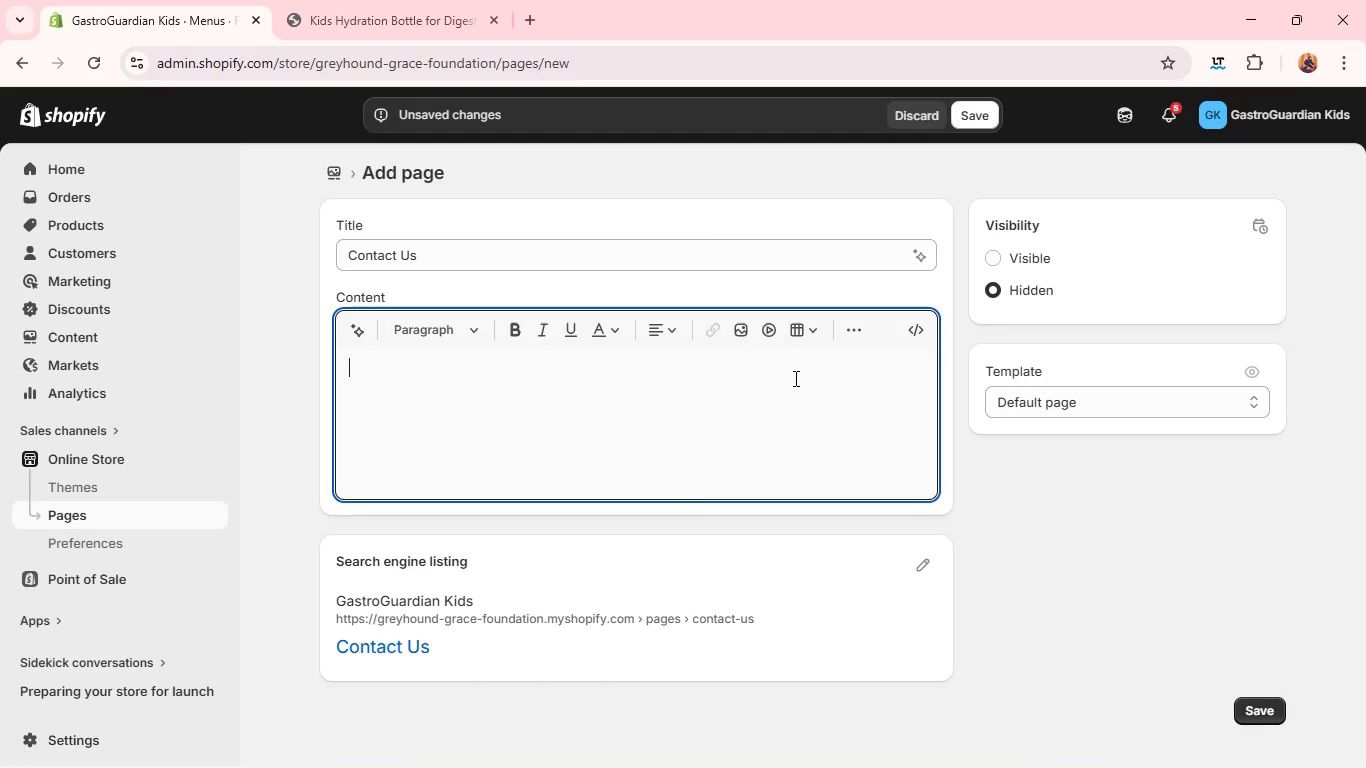 
wait(9.11)
 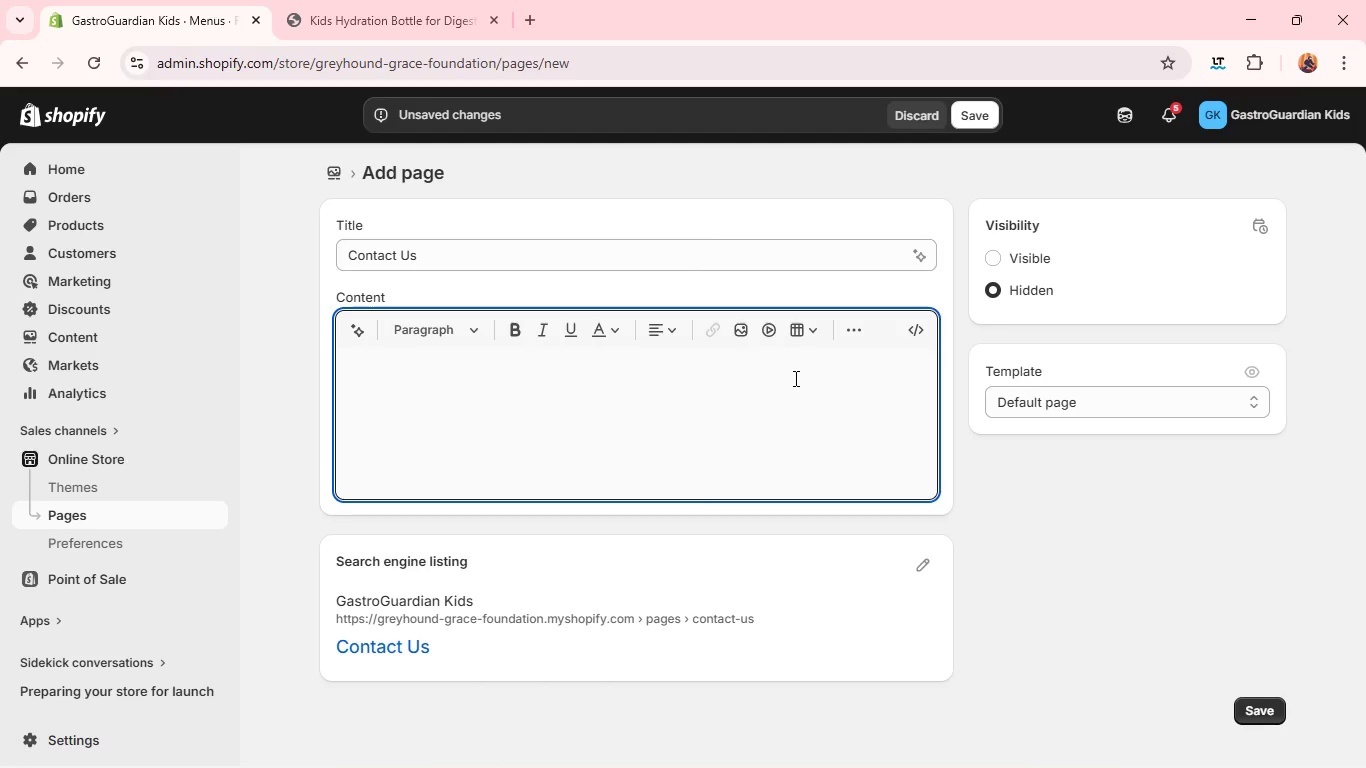 
type(Email)
 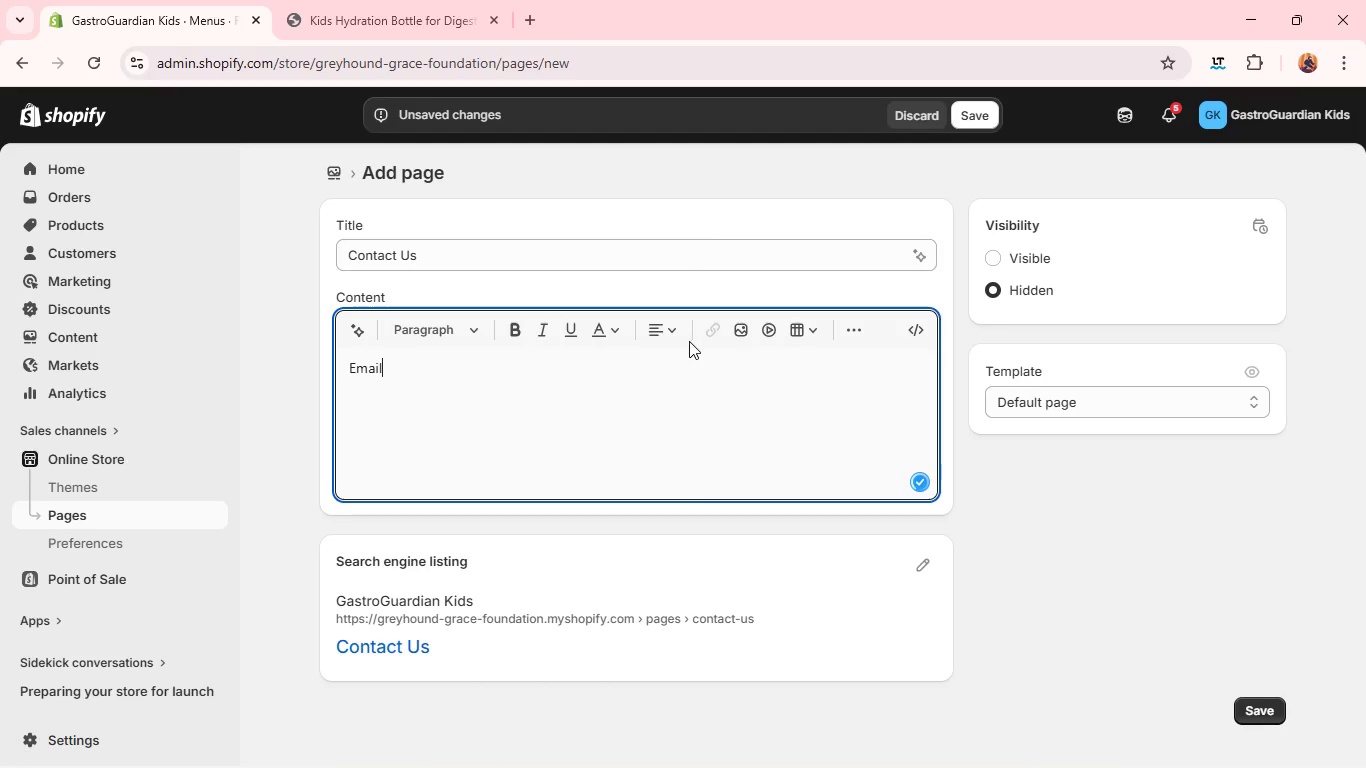 
type(: support@gastroguardkids.com)
 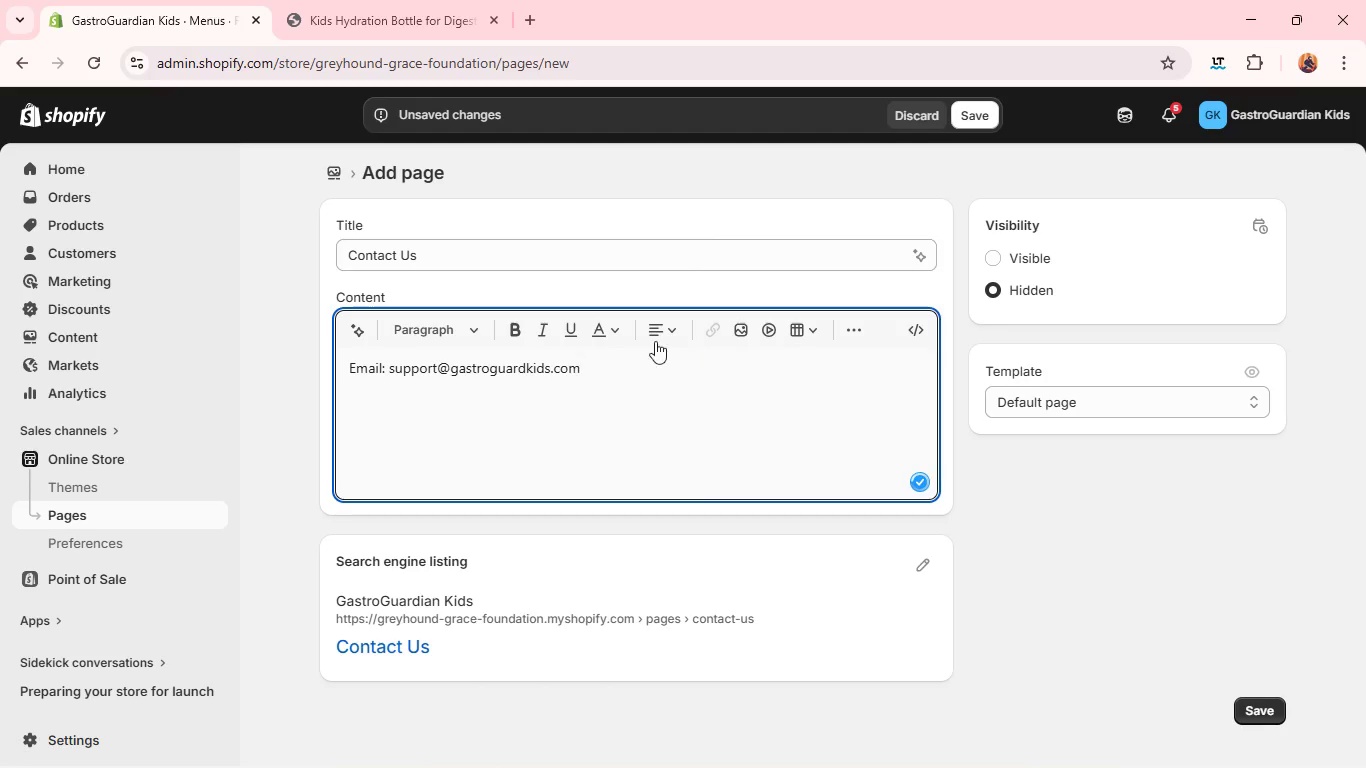 
left_click_drag(start_coordinate=[590, 366], to_coordinate=[389, 364])
 